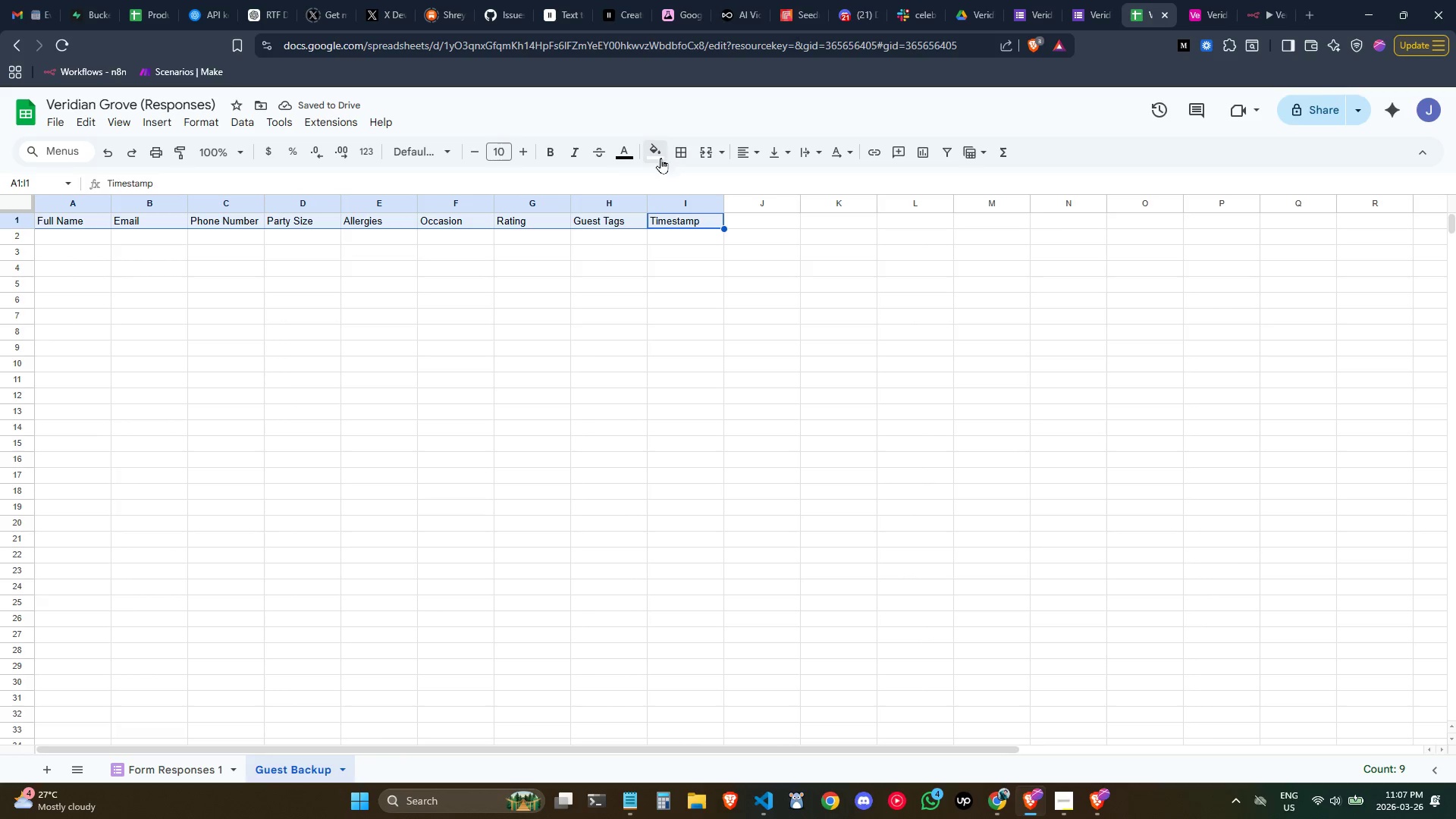 
left_click([660, 153])
 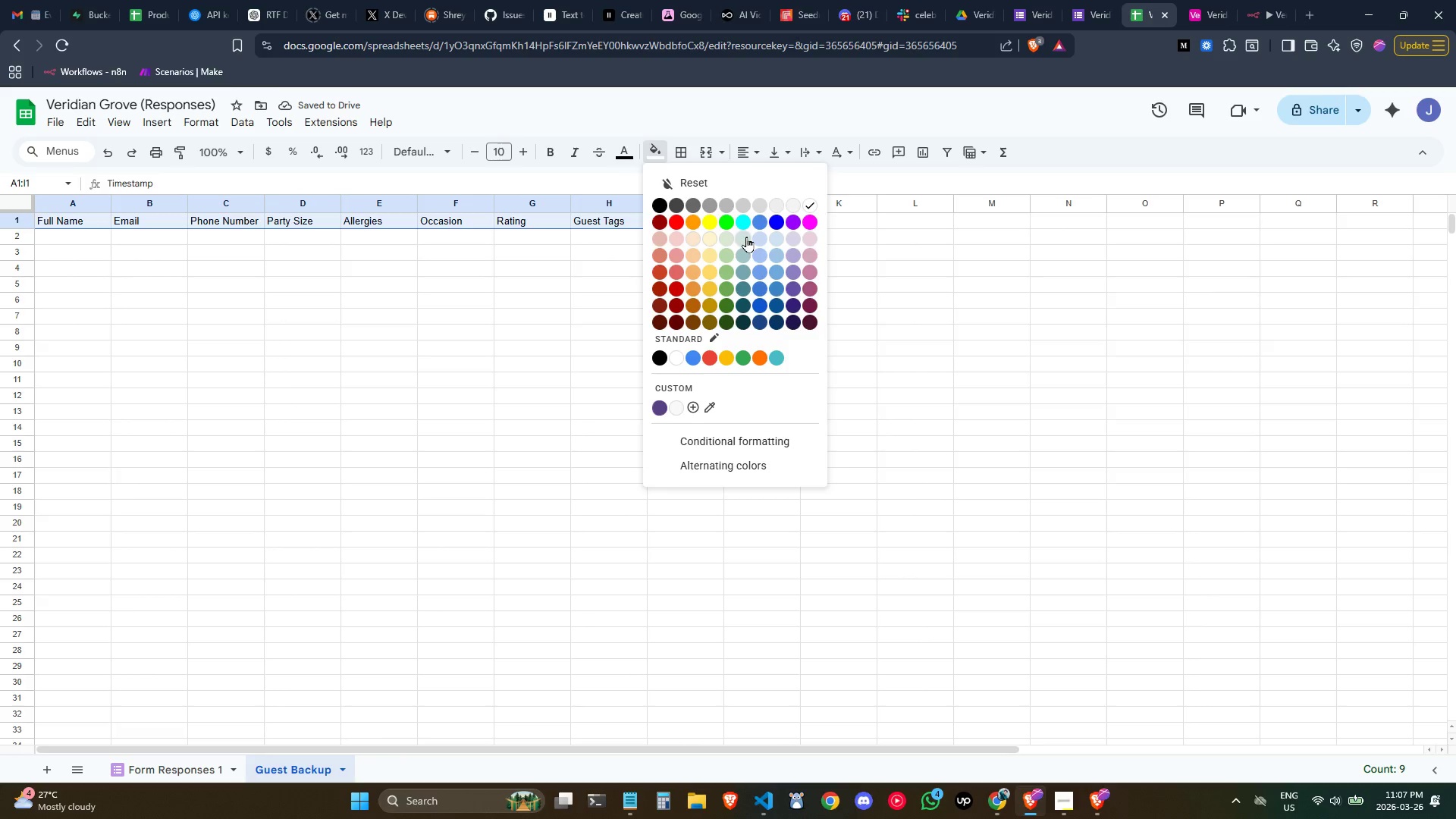 
double_click([698, 281])
 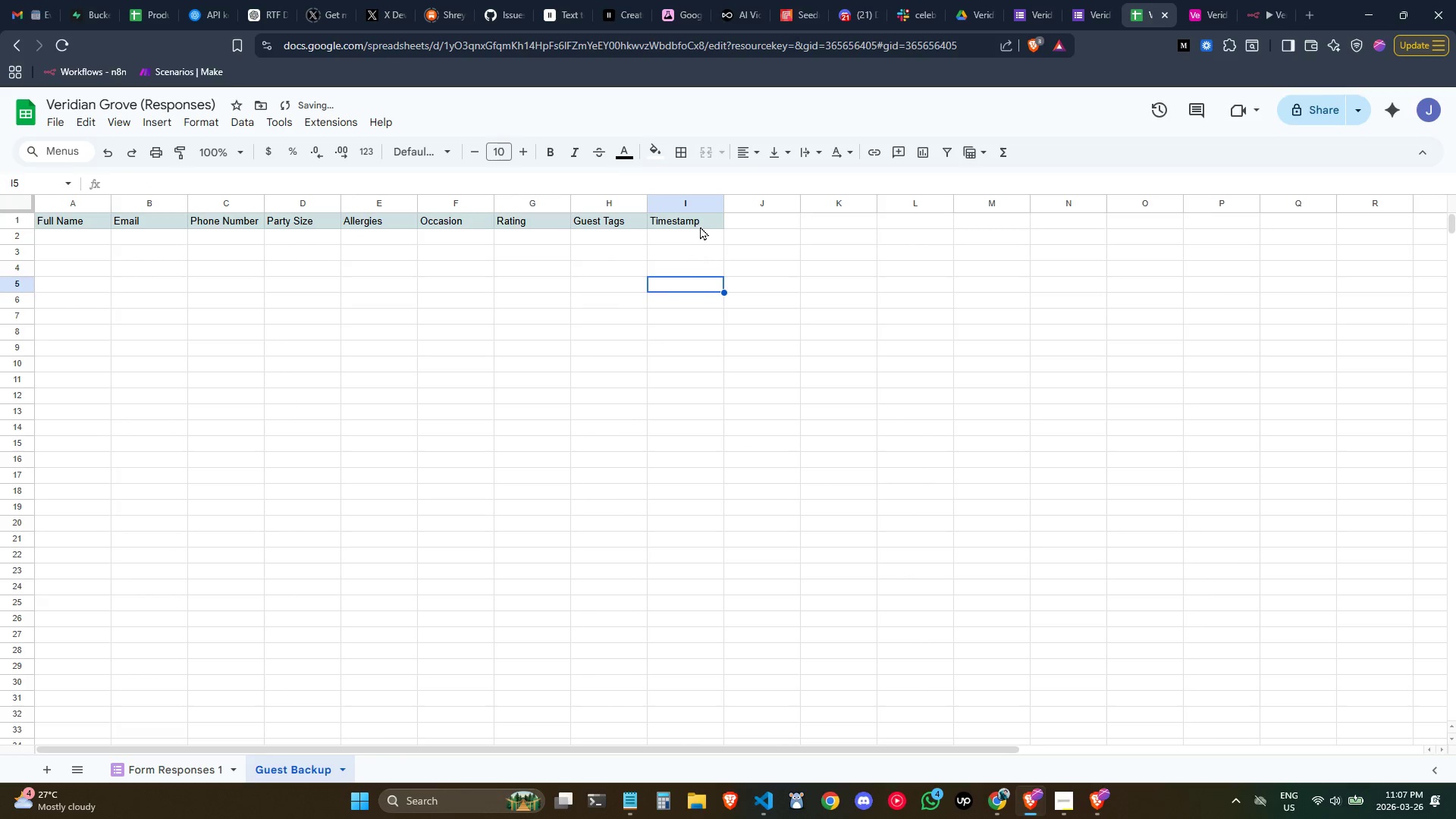 
left_click([700, 225])
 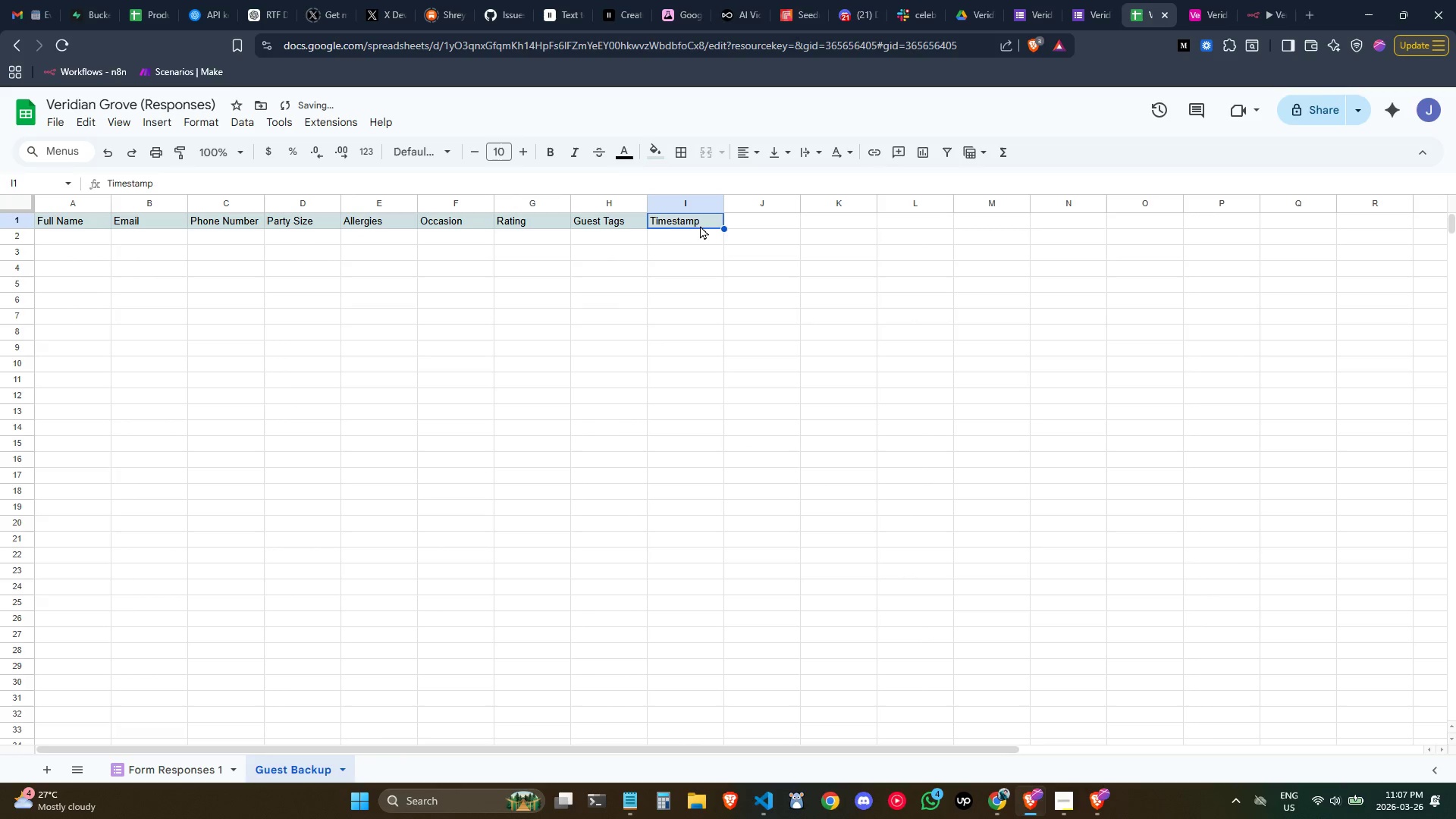 
left_click_drag(start_coordinate=[700, 225], to_coordinate=[21, 215])
 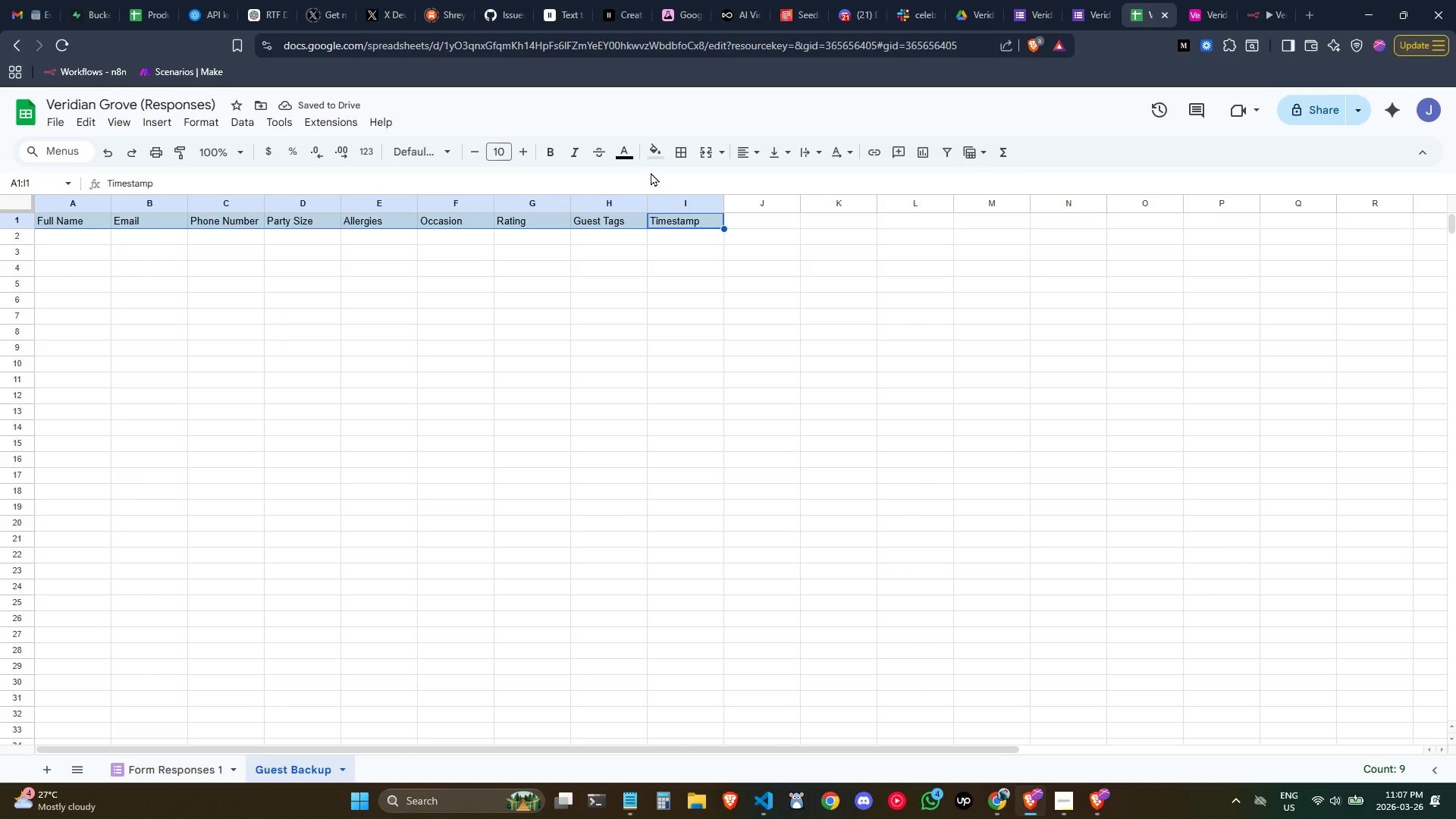 
left_click([655, 156])
 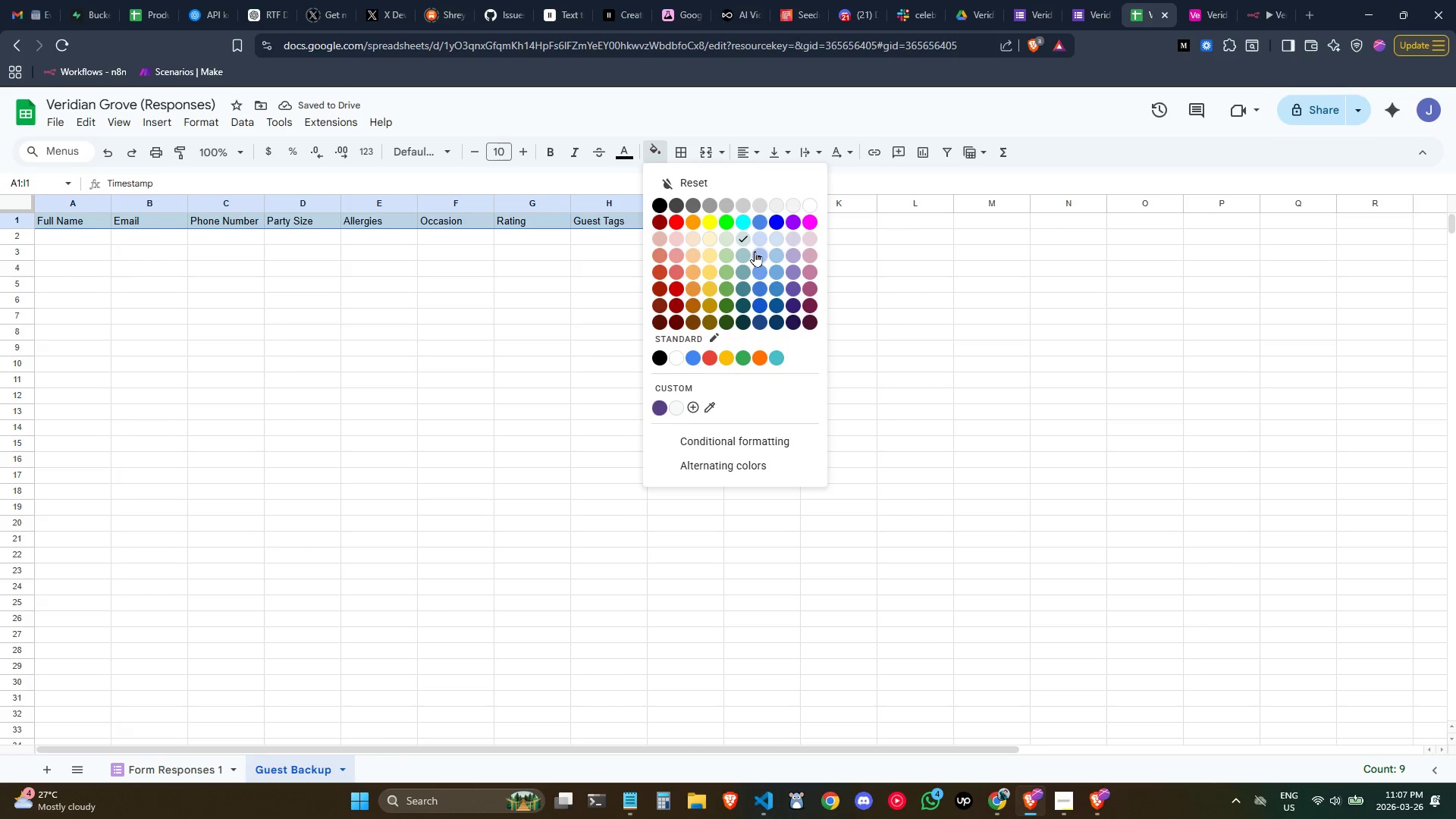 
left_click([757, 251])
 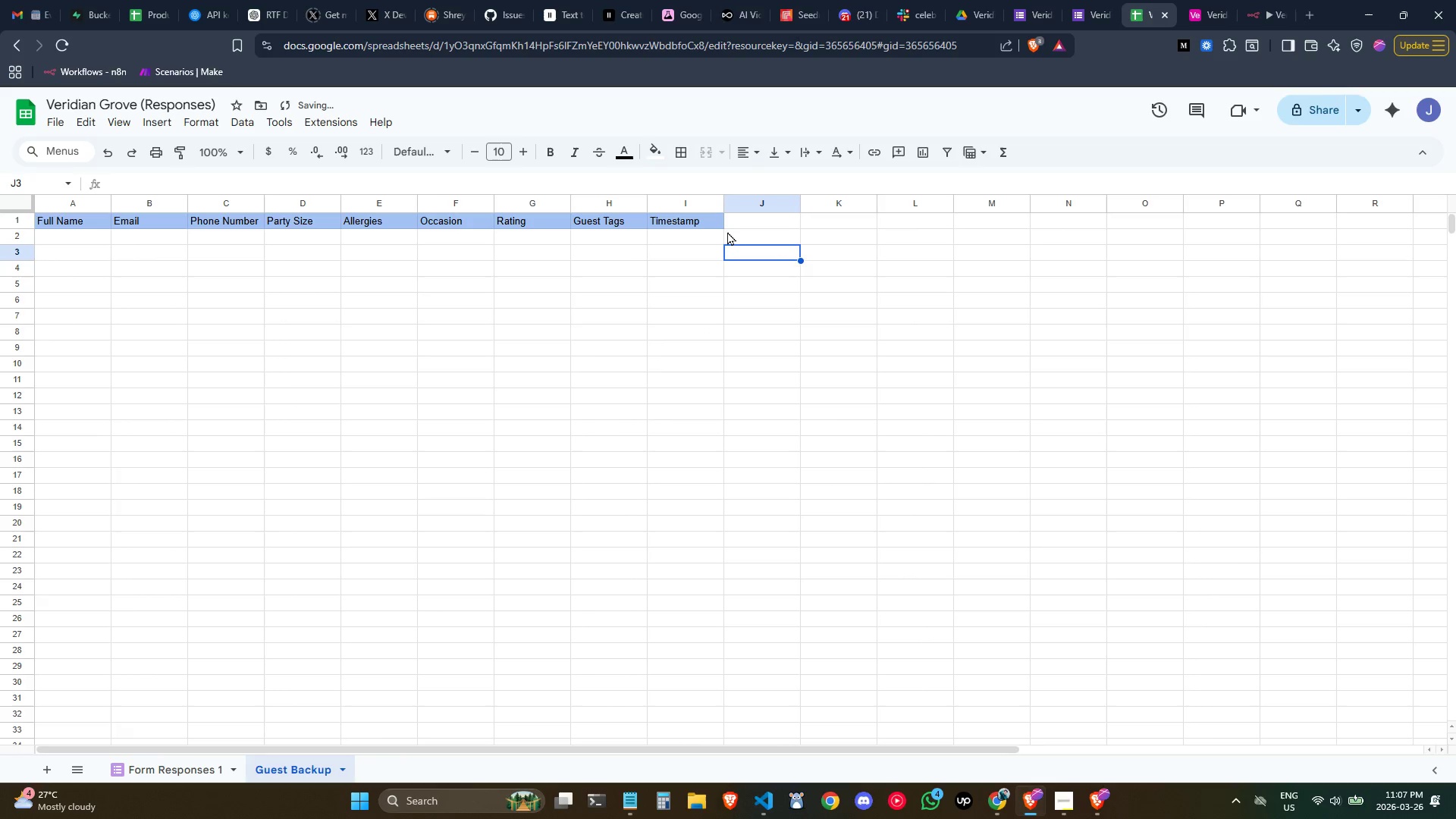 
left_click_drag(start_coordinate=[700, 218], to_coordinate=[52, 219])
 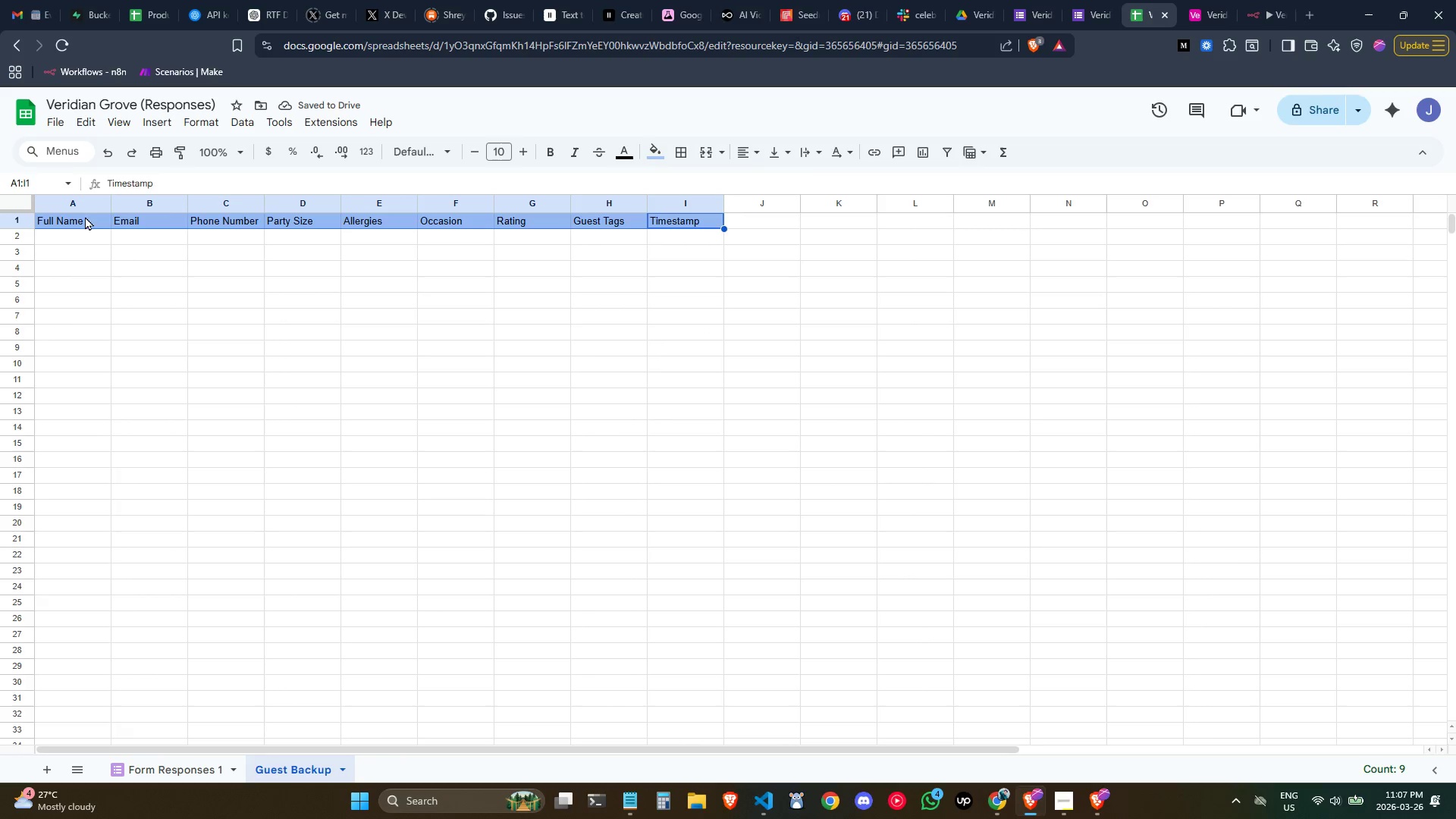 
key(Control+B)
 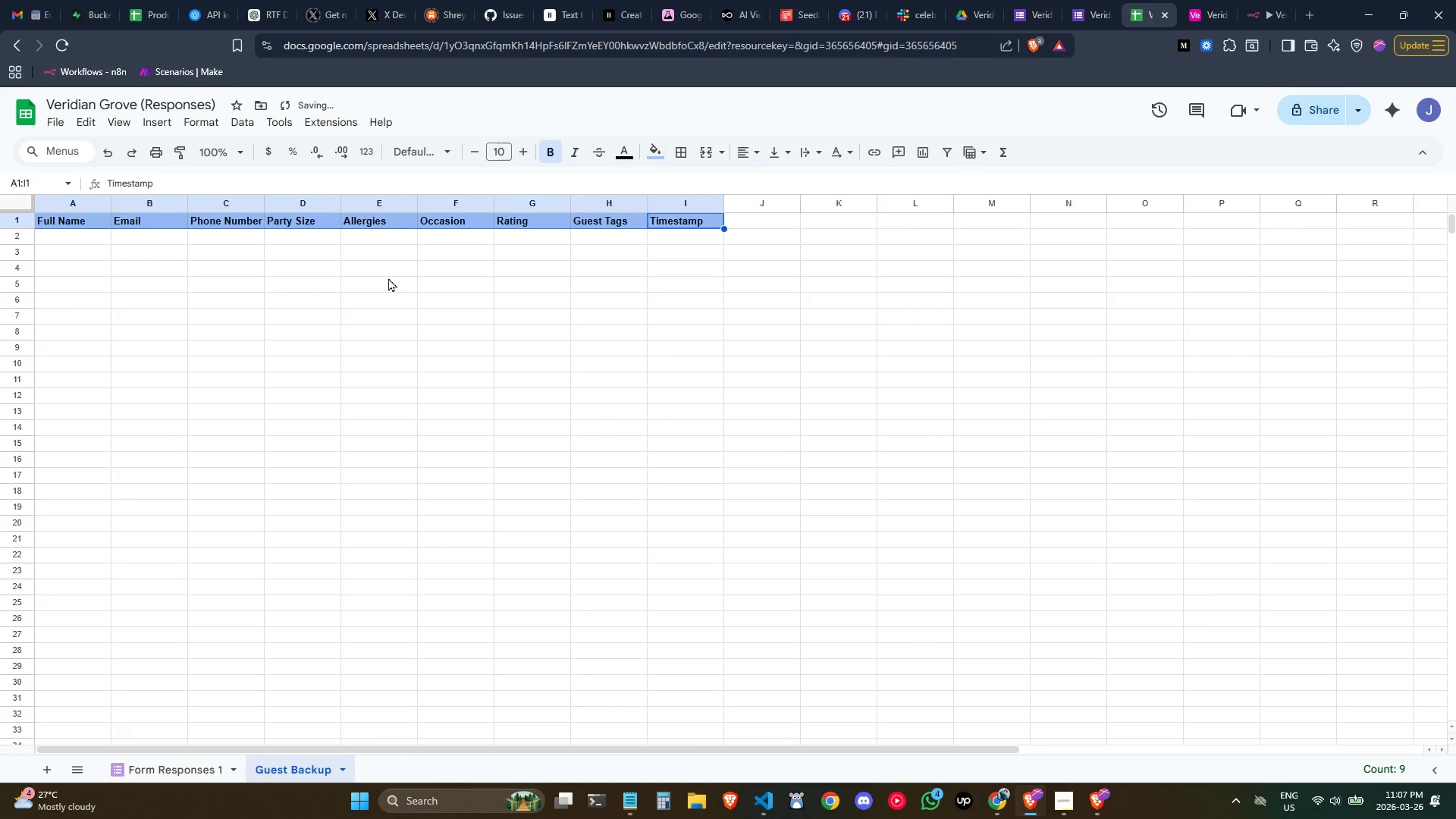 
left_click([391, 278])
 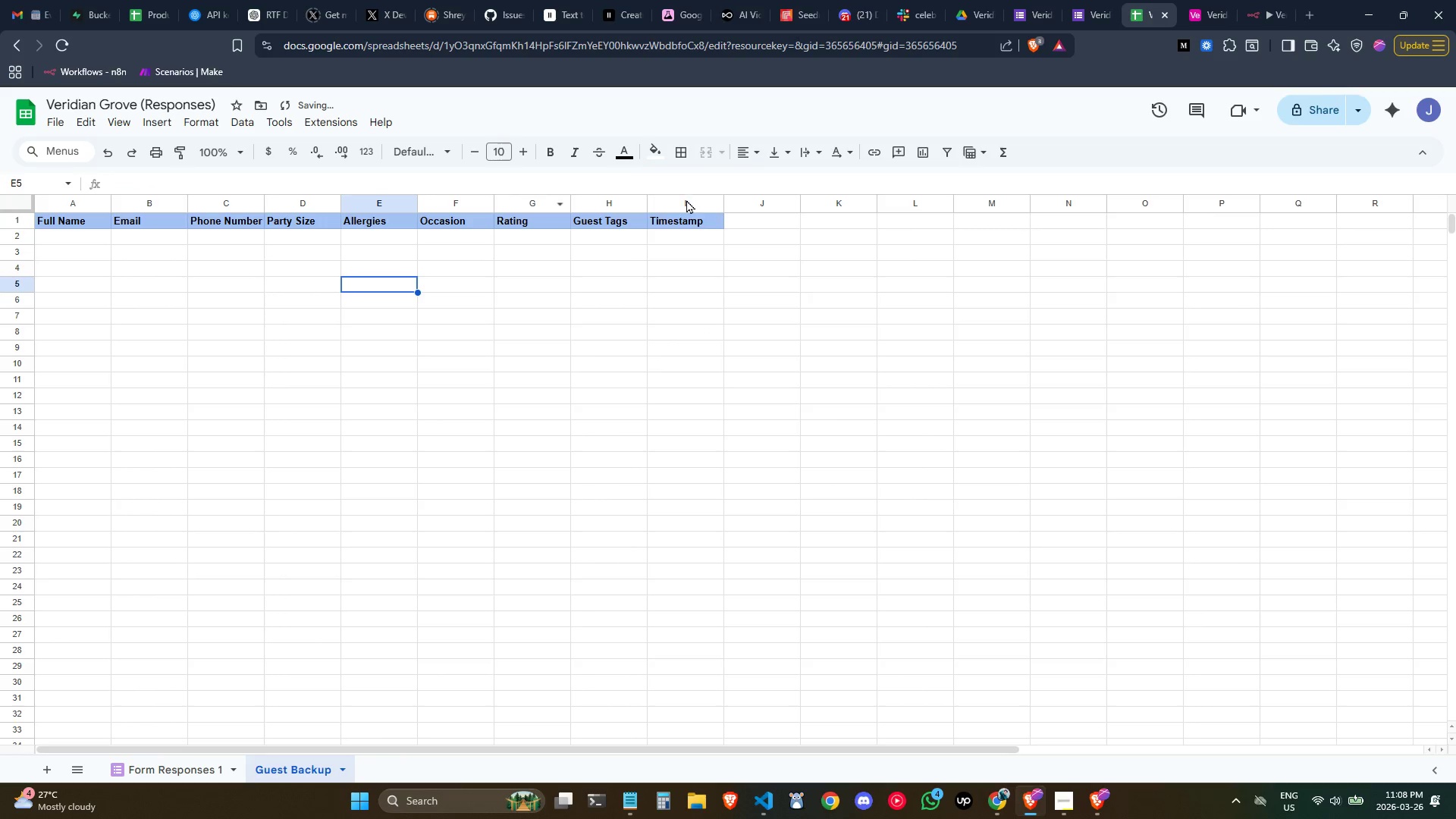 
left_click_drag(start_coordinate=[686, 201], to_coordinate=[12, 177])
 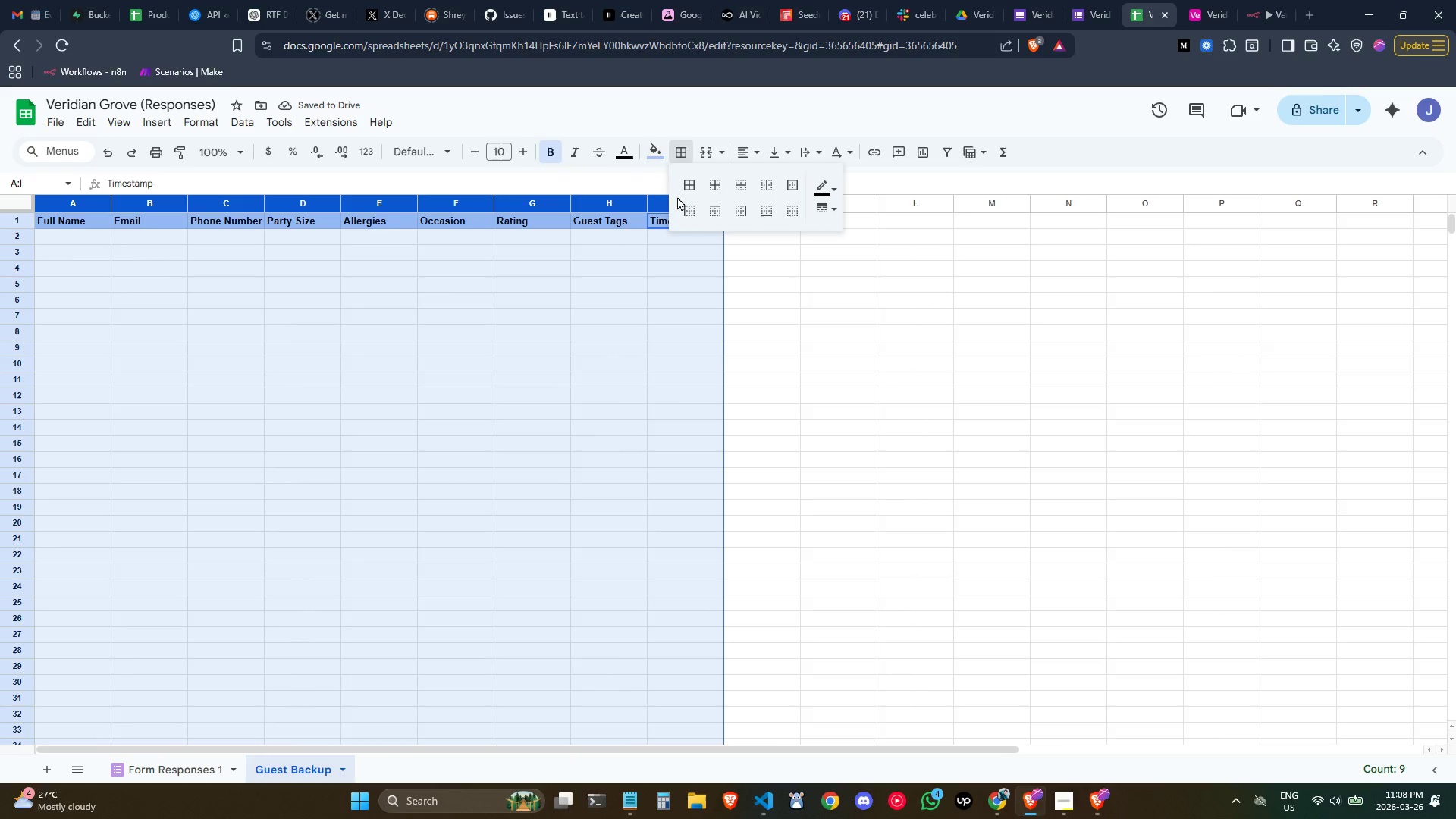 
left_click([682, 185])
 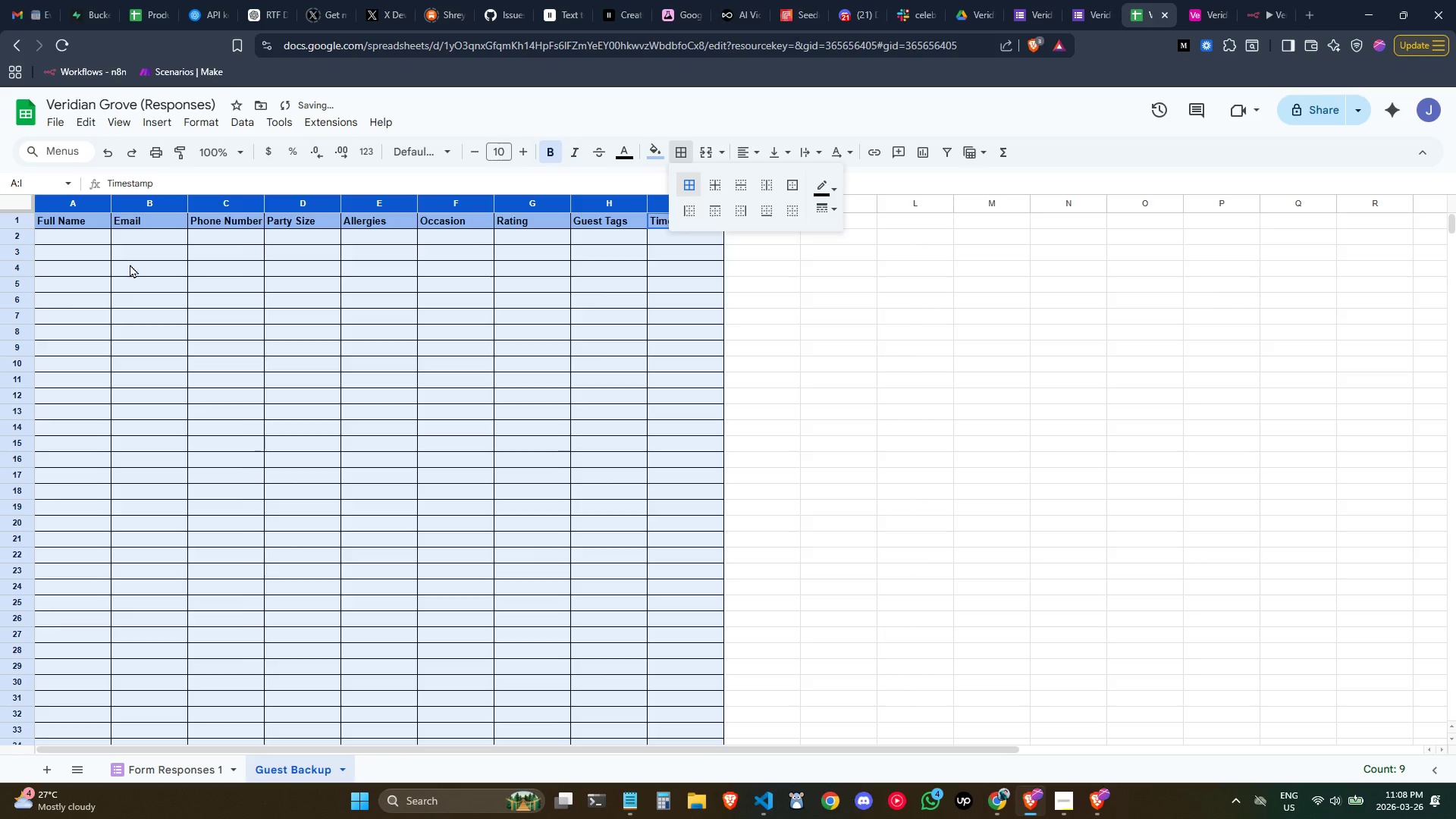 
double_click([693, 315])
 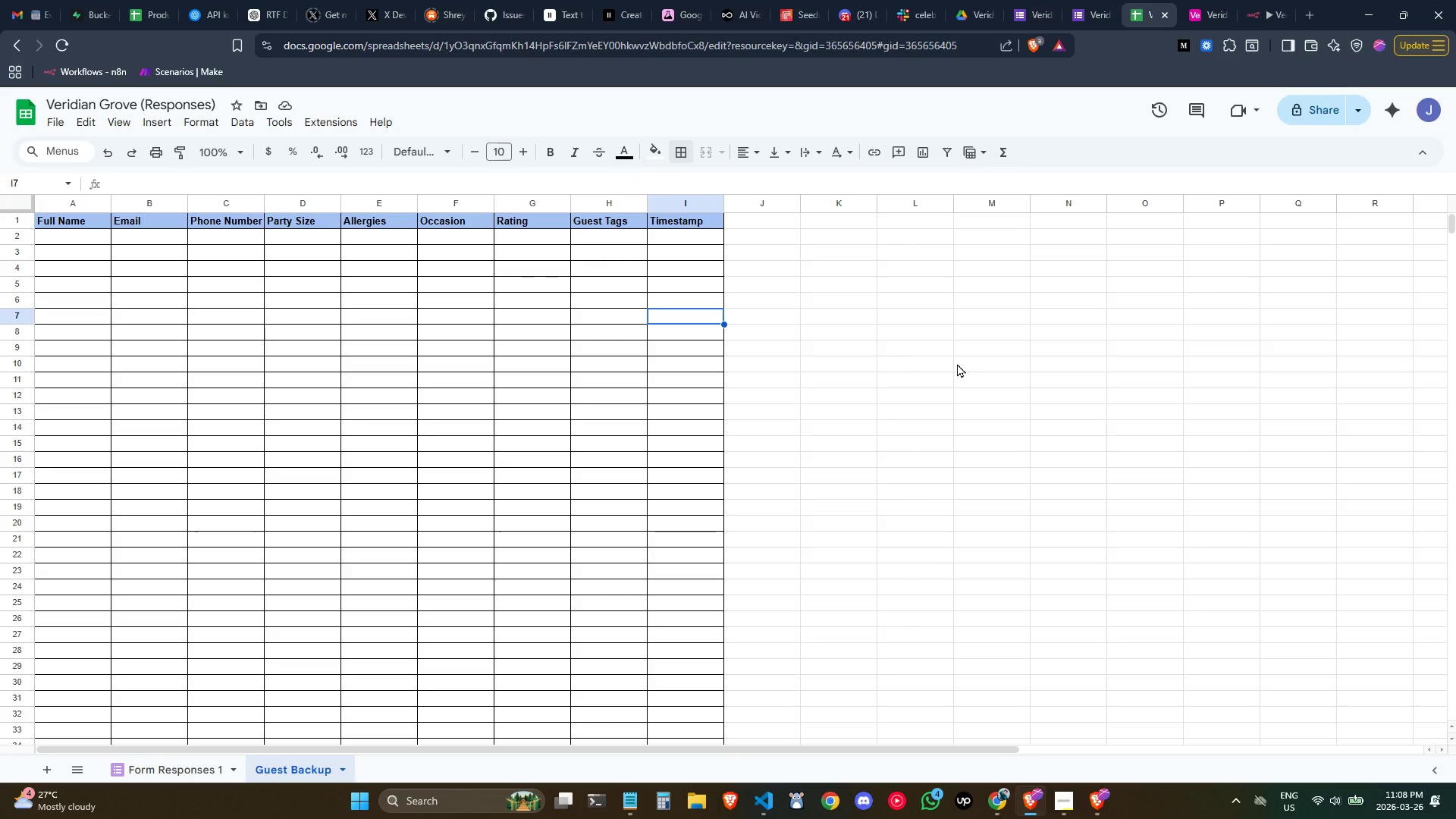 
wait(10.02)
 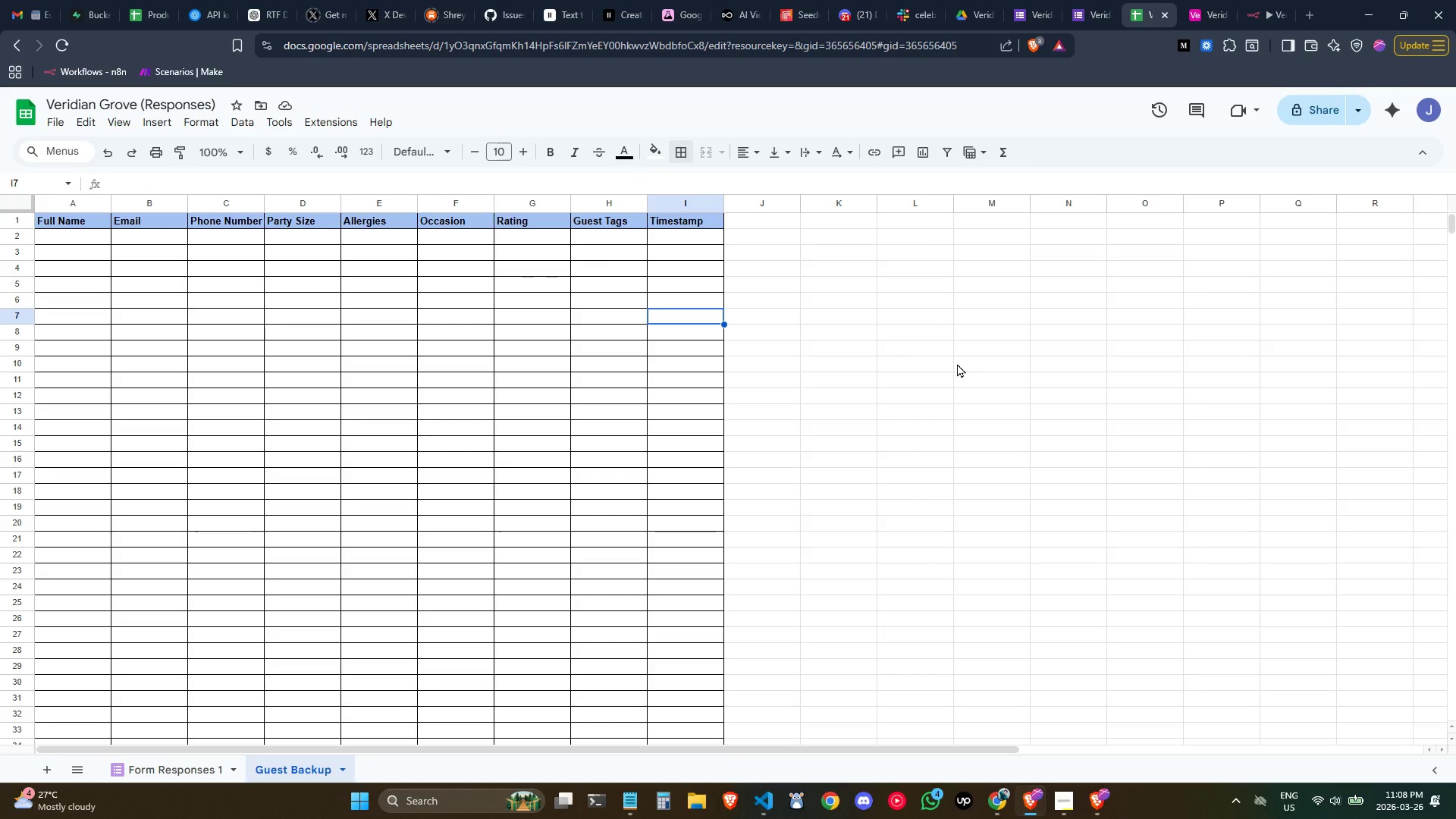 
left_click([1262, 20])
 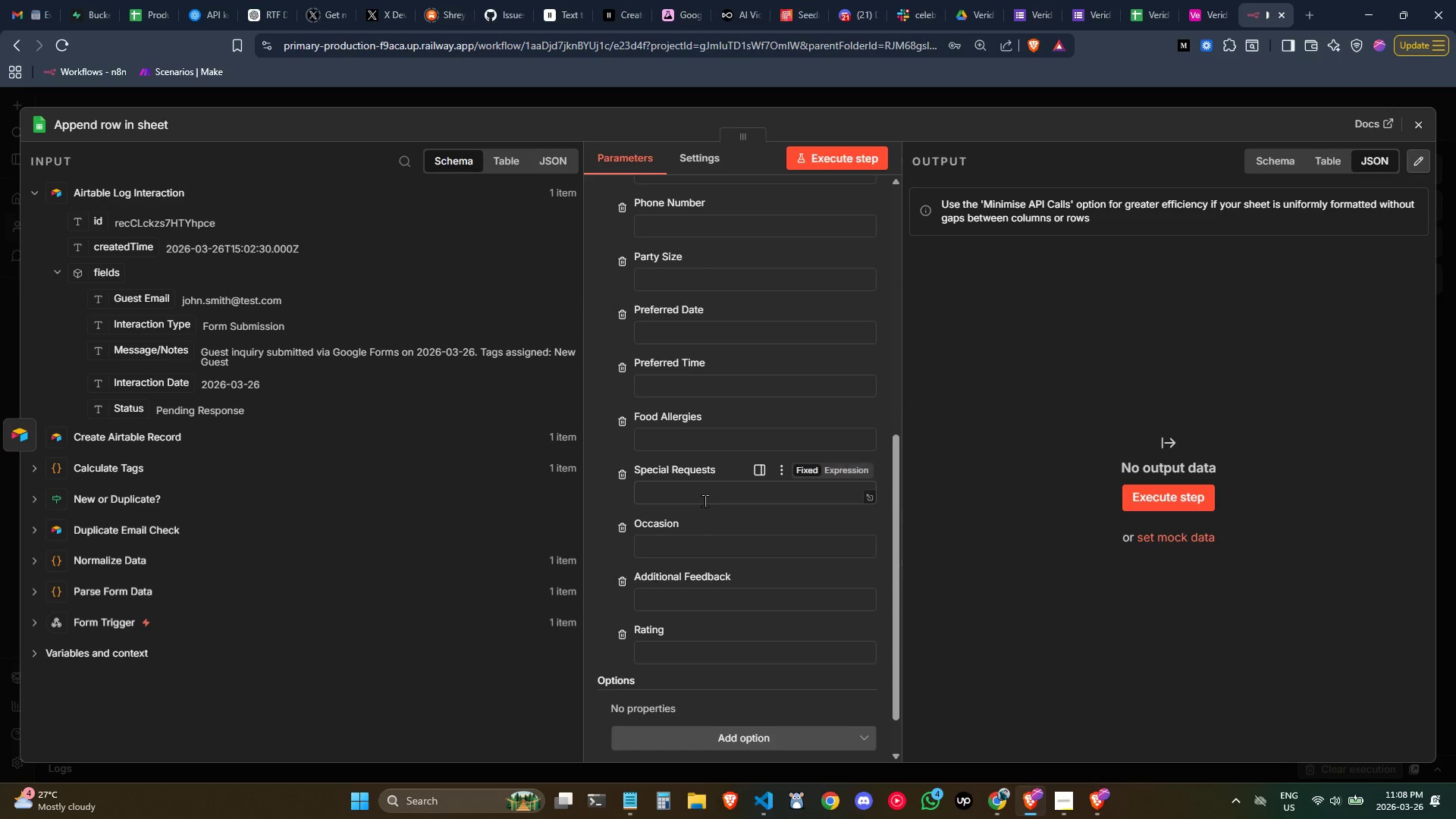 
scroll: coordinate [704, 466], scroll_direction: up, amount: 2.0
 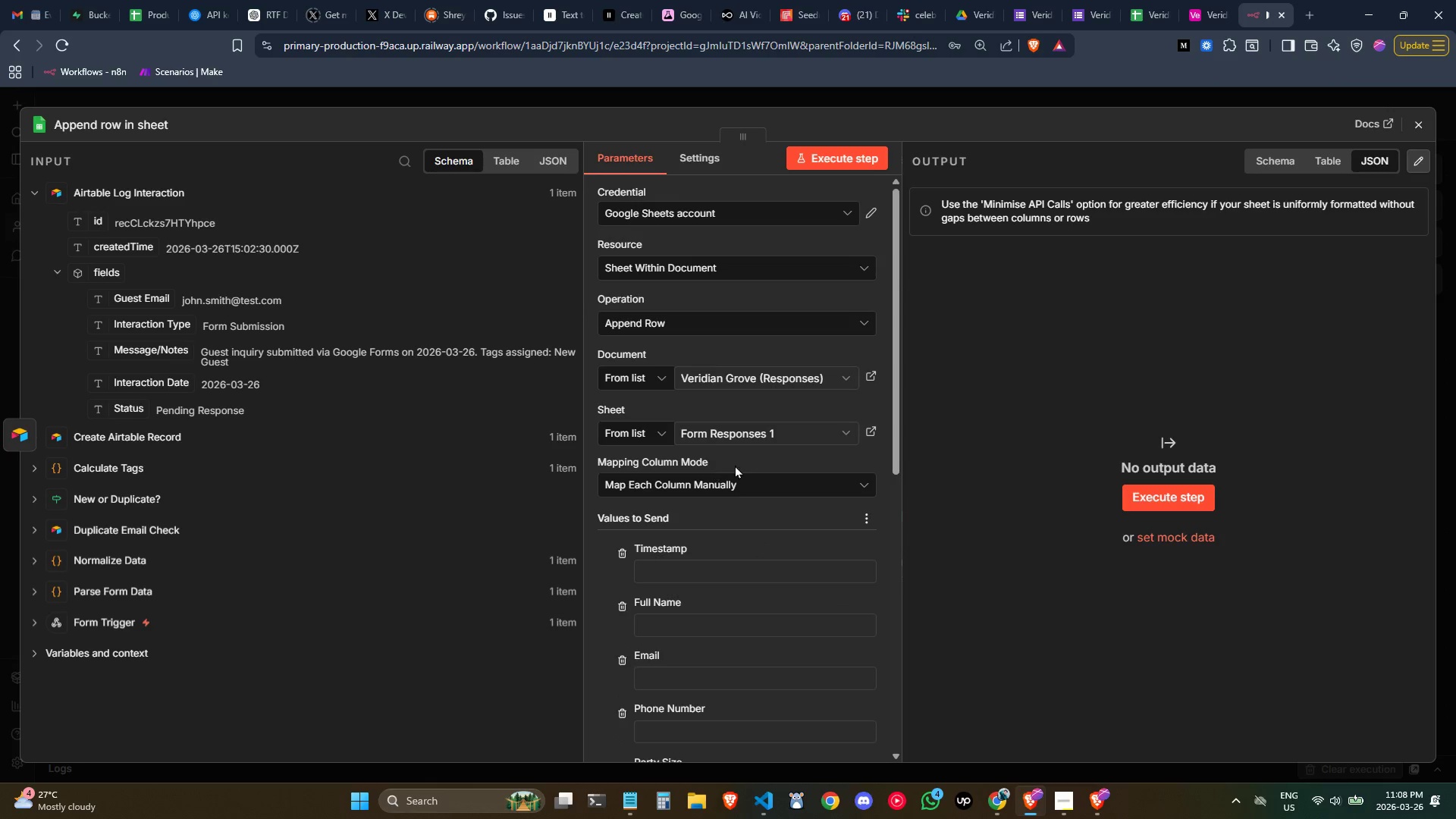 
left_click([744, 431])
 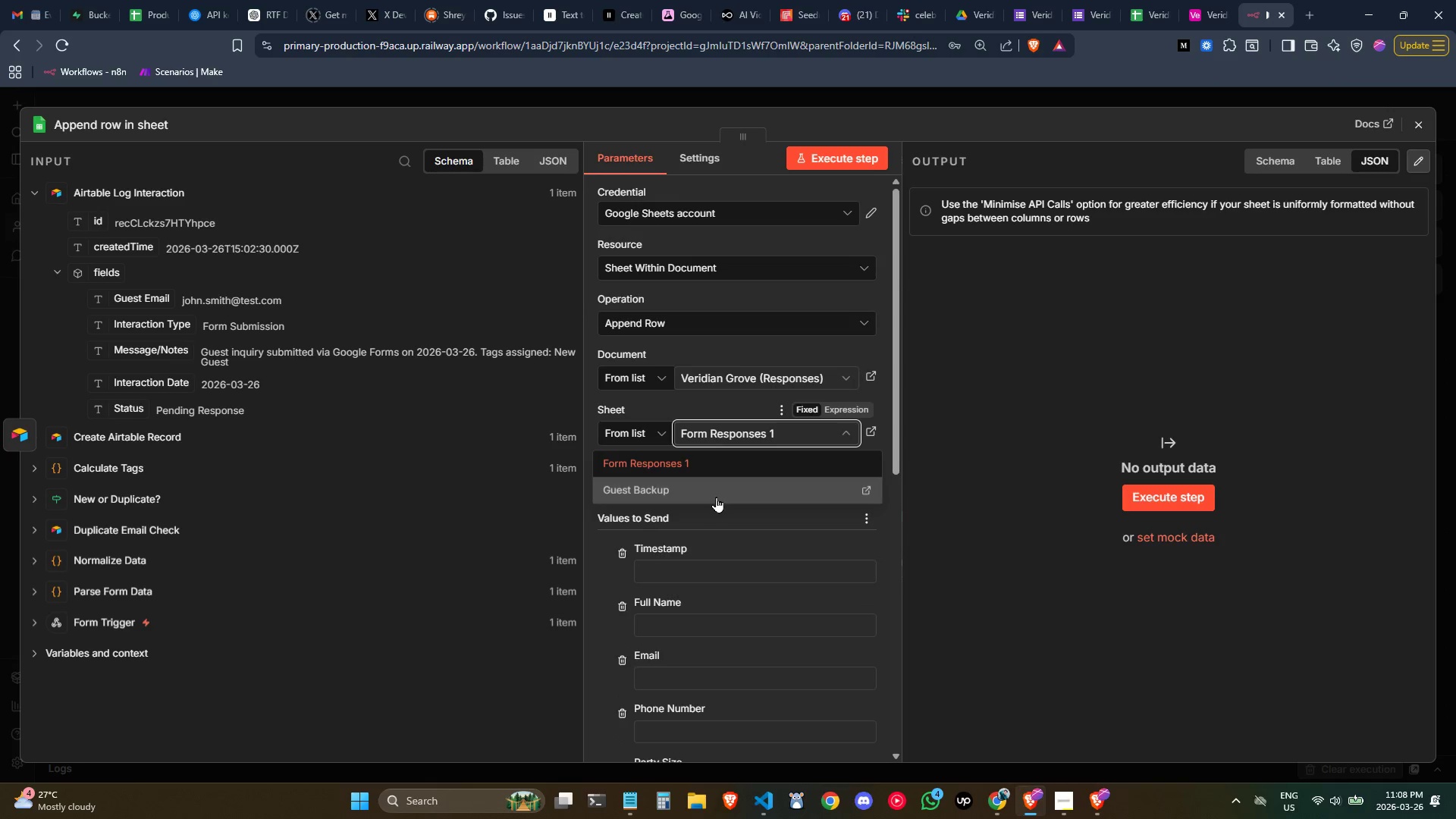 
left_click([710, 494])
 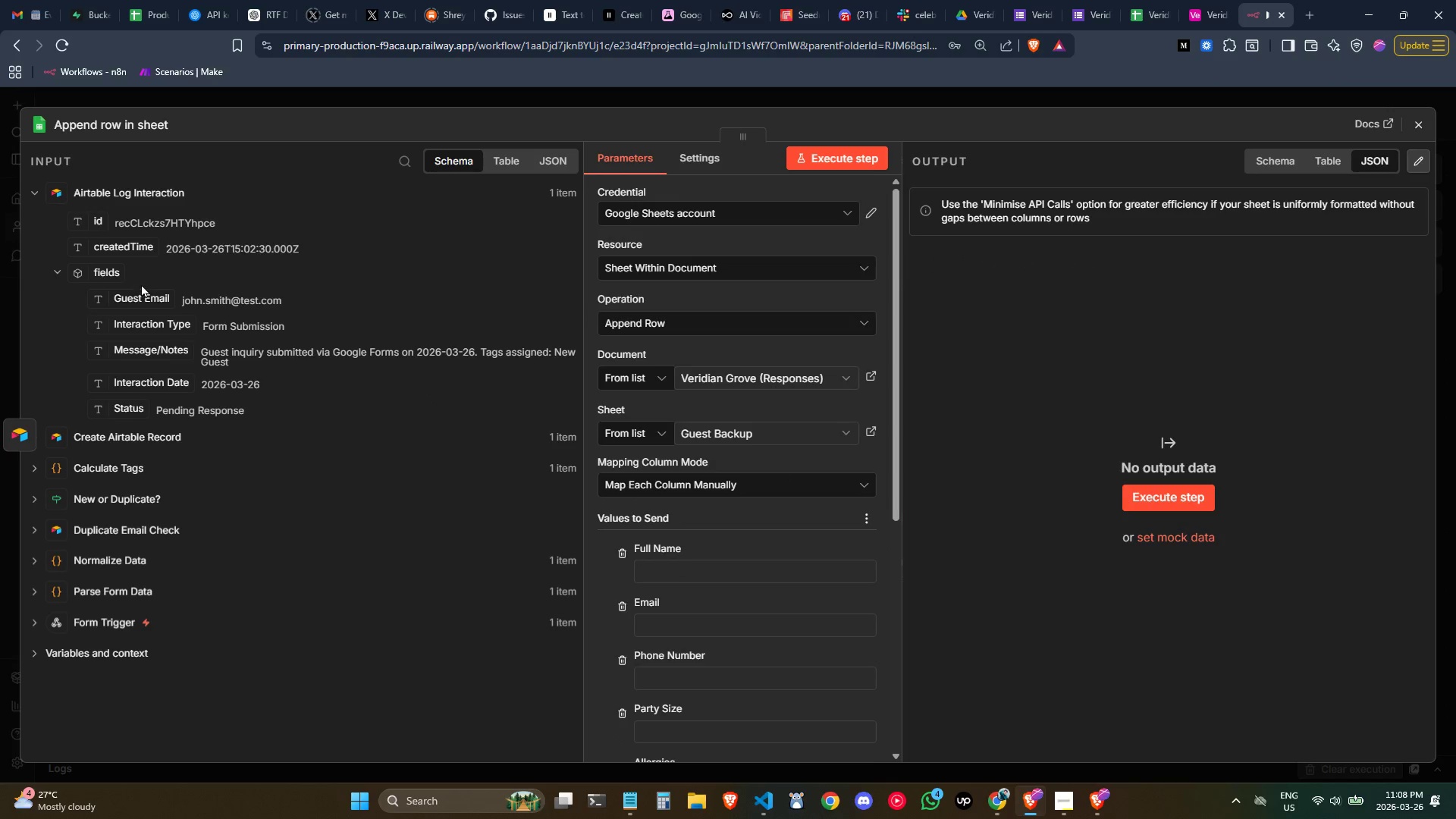 
wait(6.39)
 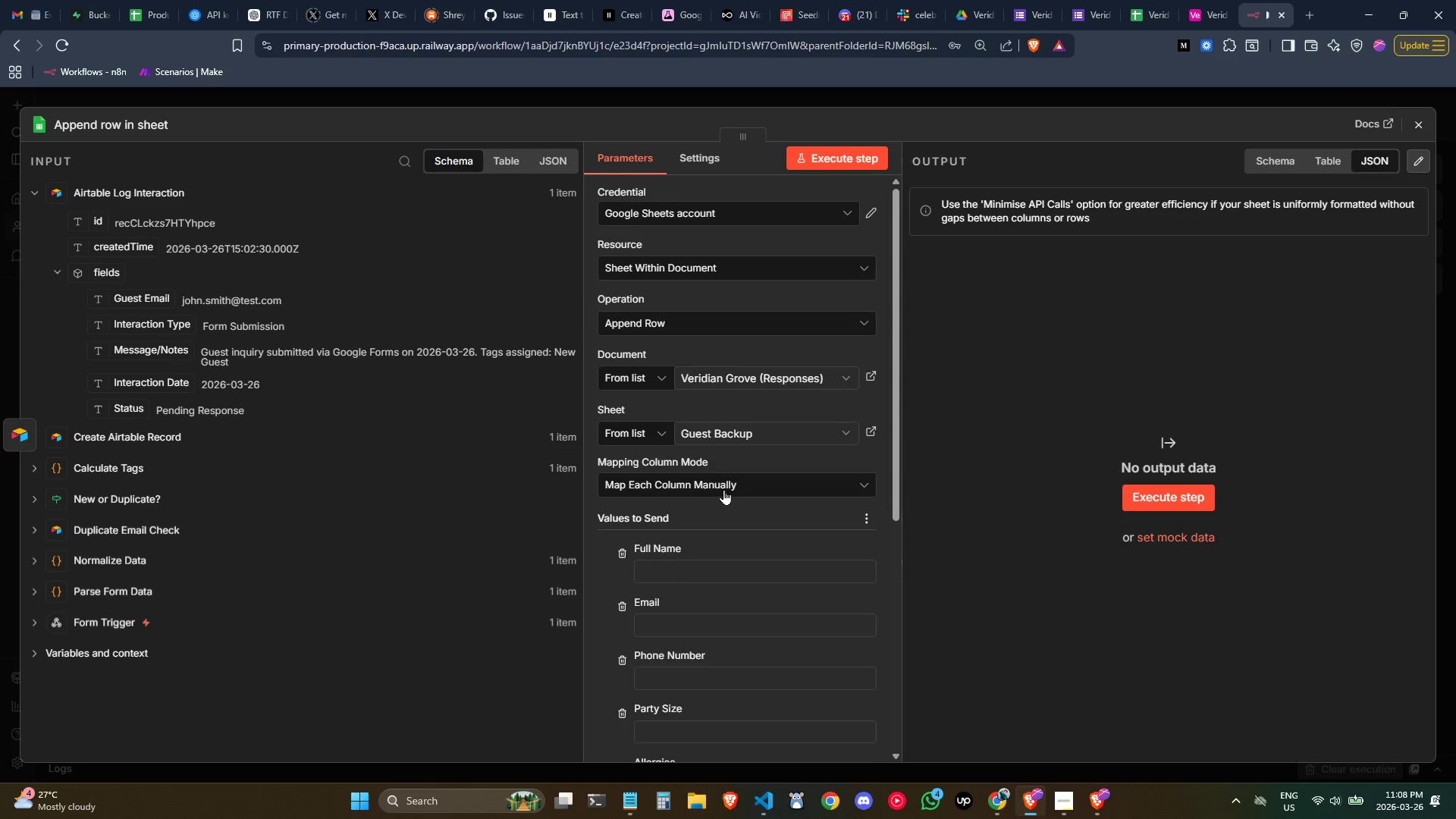 
left_click([53, 438])
 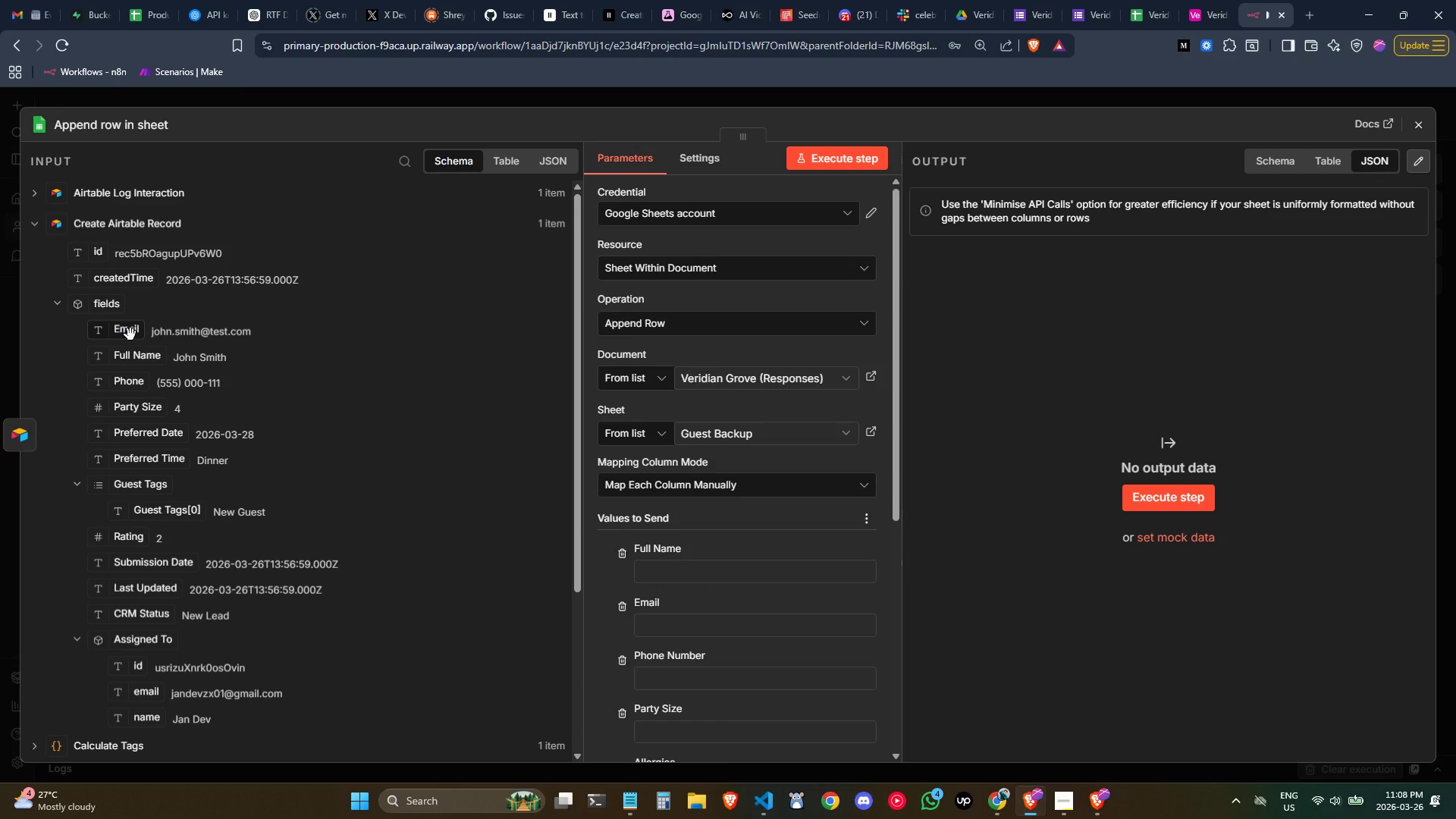 
scroll: coordinate [742, 425], scroll_direction: down, amount: 1.0
 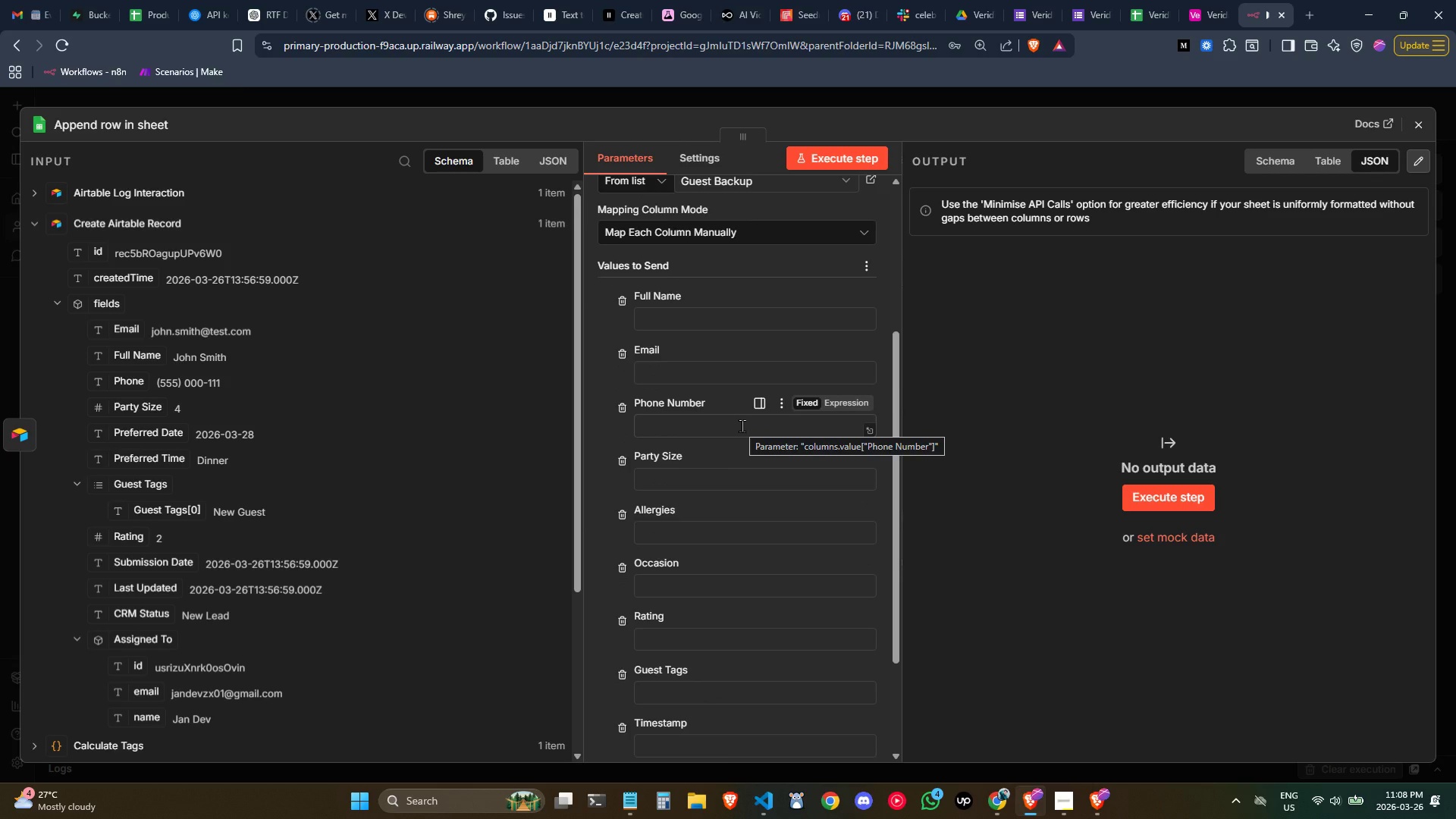 
wait(5.86)
 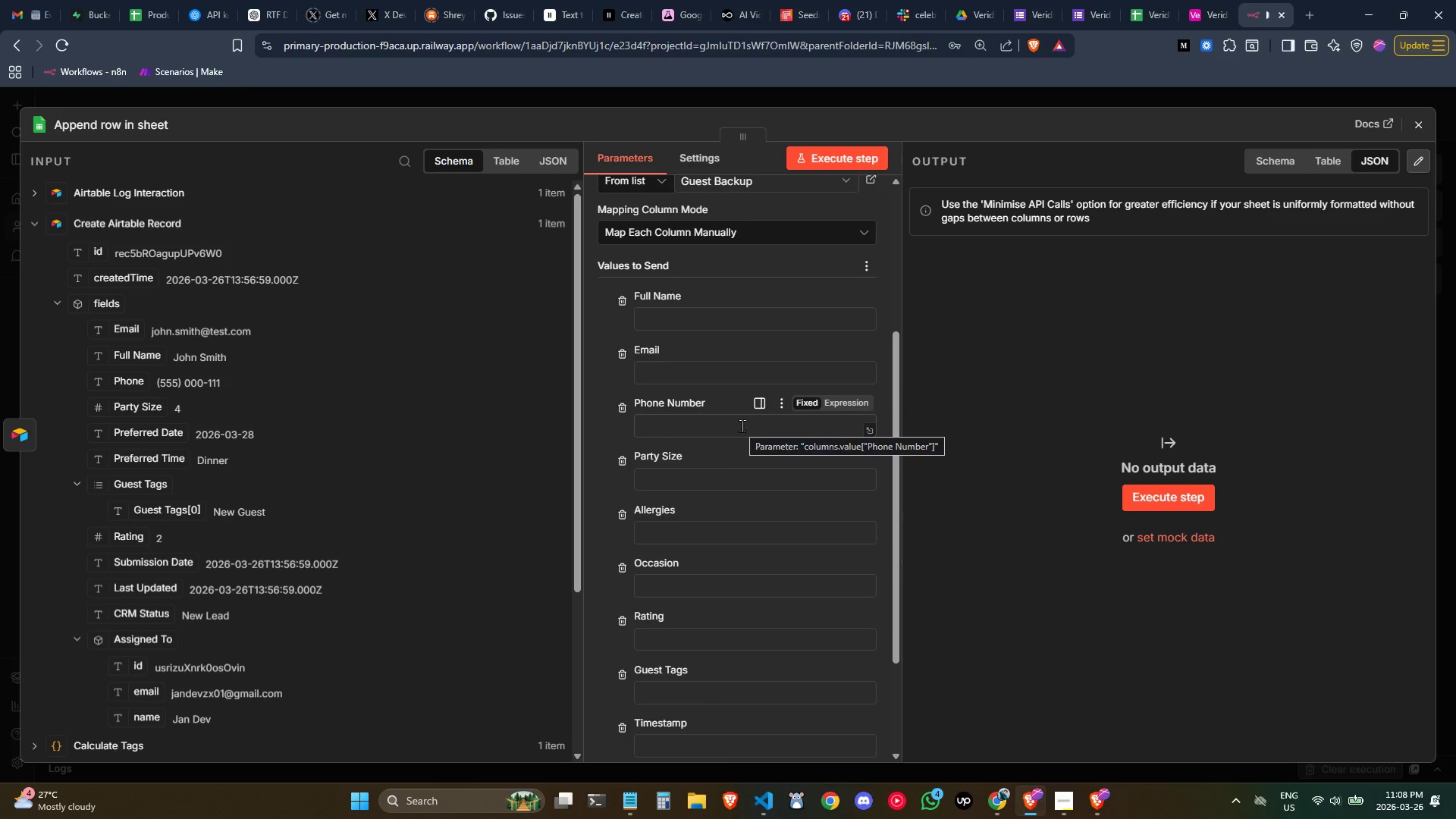 
scroll: coordinate [177, 463], scroll_direction: down, amount: 1.0
 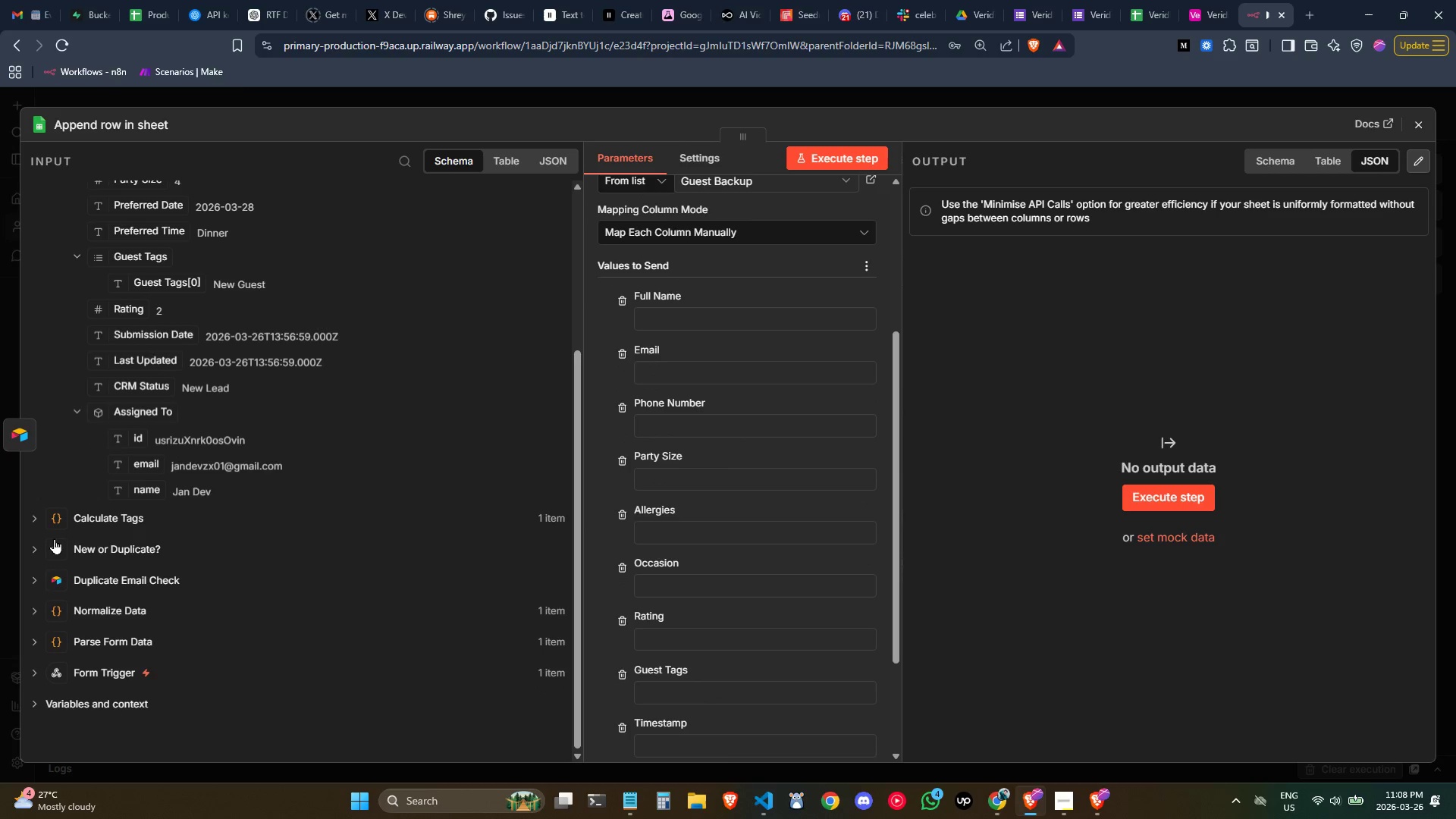 
left_click([74, 513])
 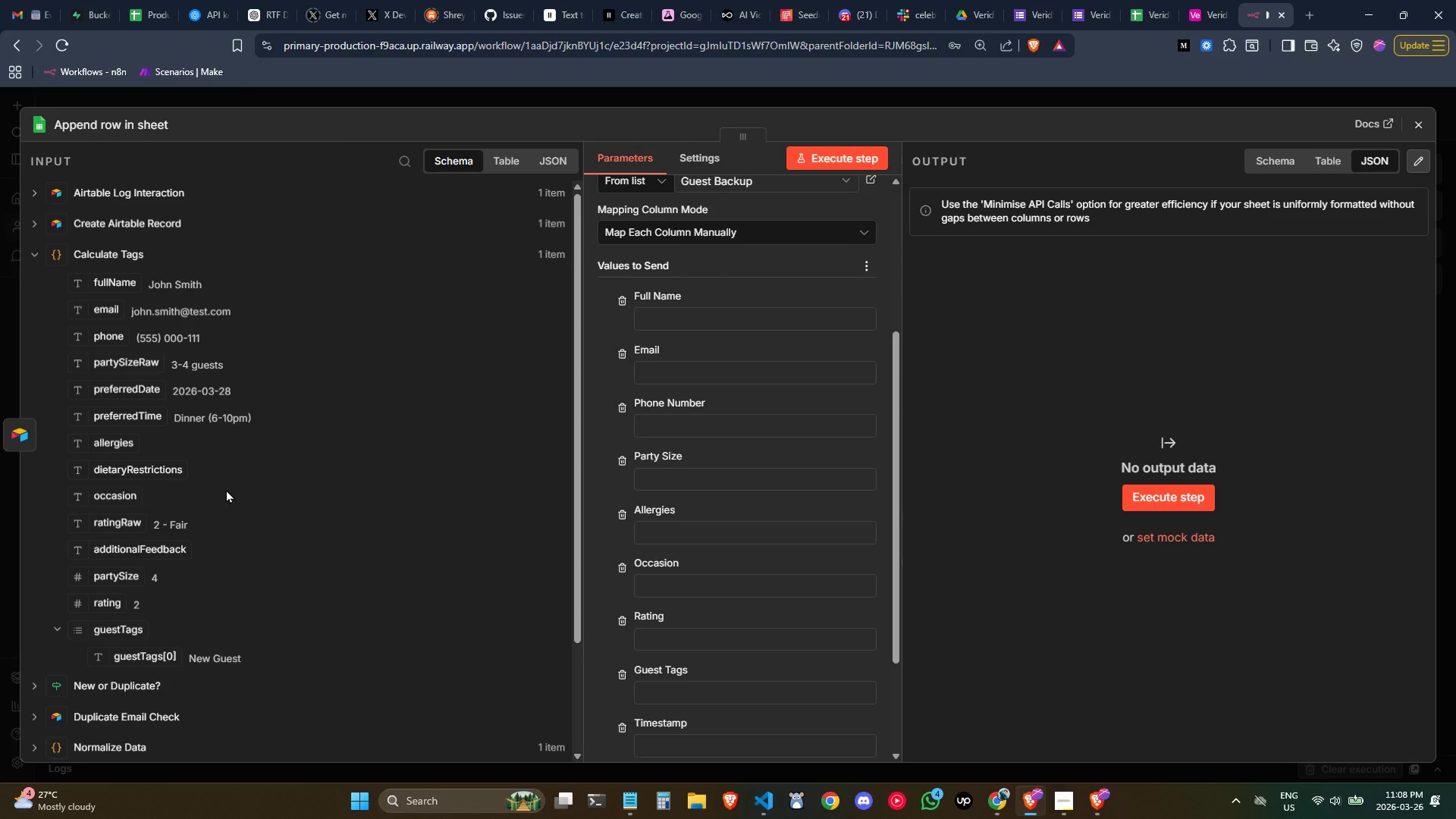 
scroll: coordinate [226, 489], scroll_direction: down, amount: 1.0
 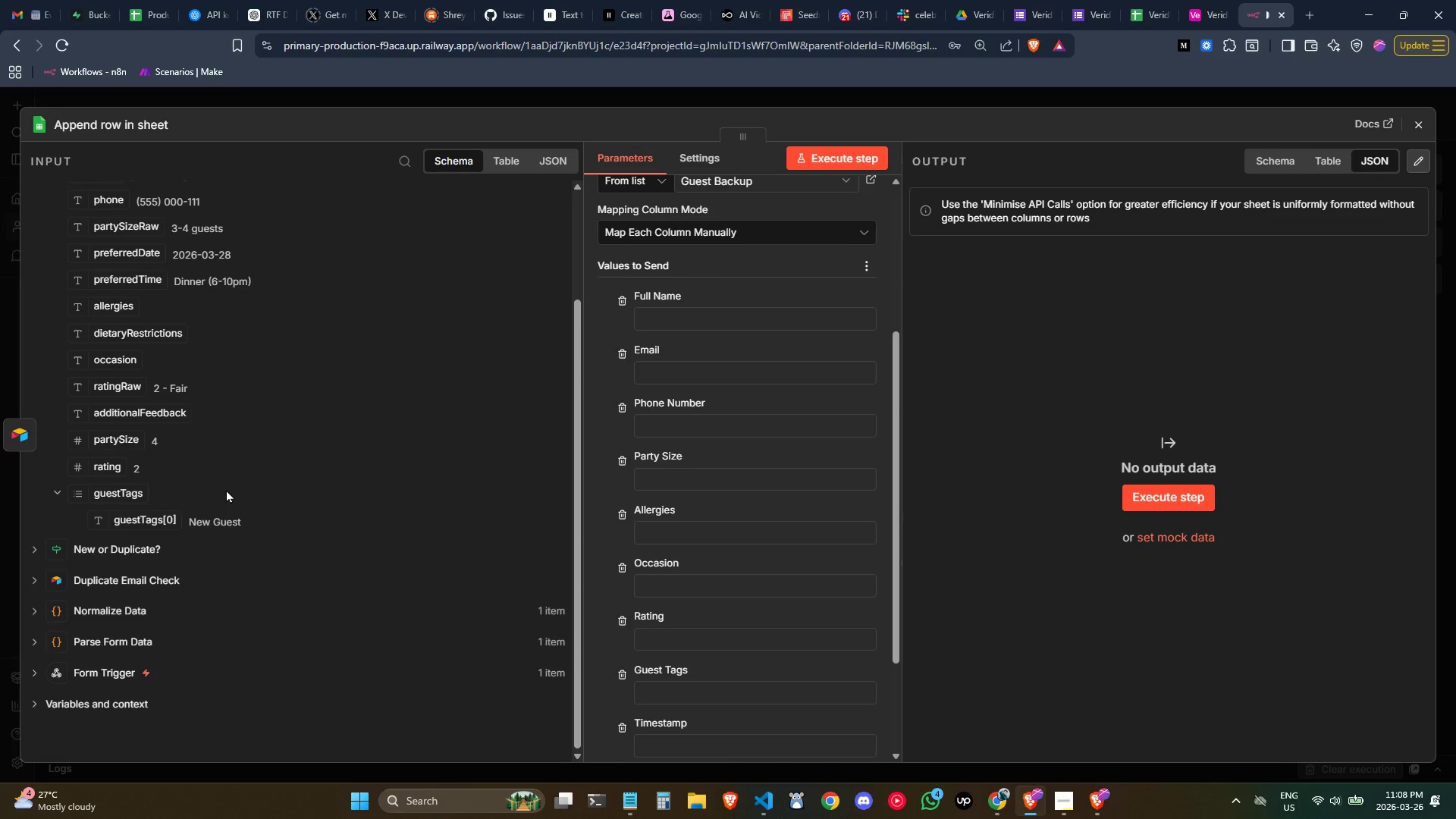 
scroll: coordinate [226, 489], scroll_direction: up, amount: 1.0
 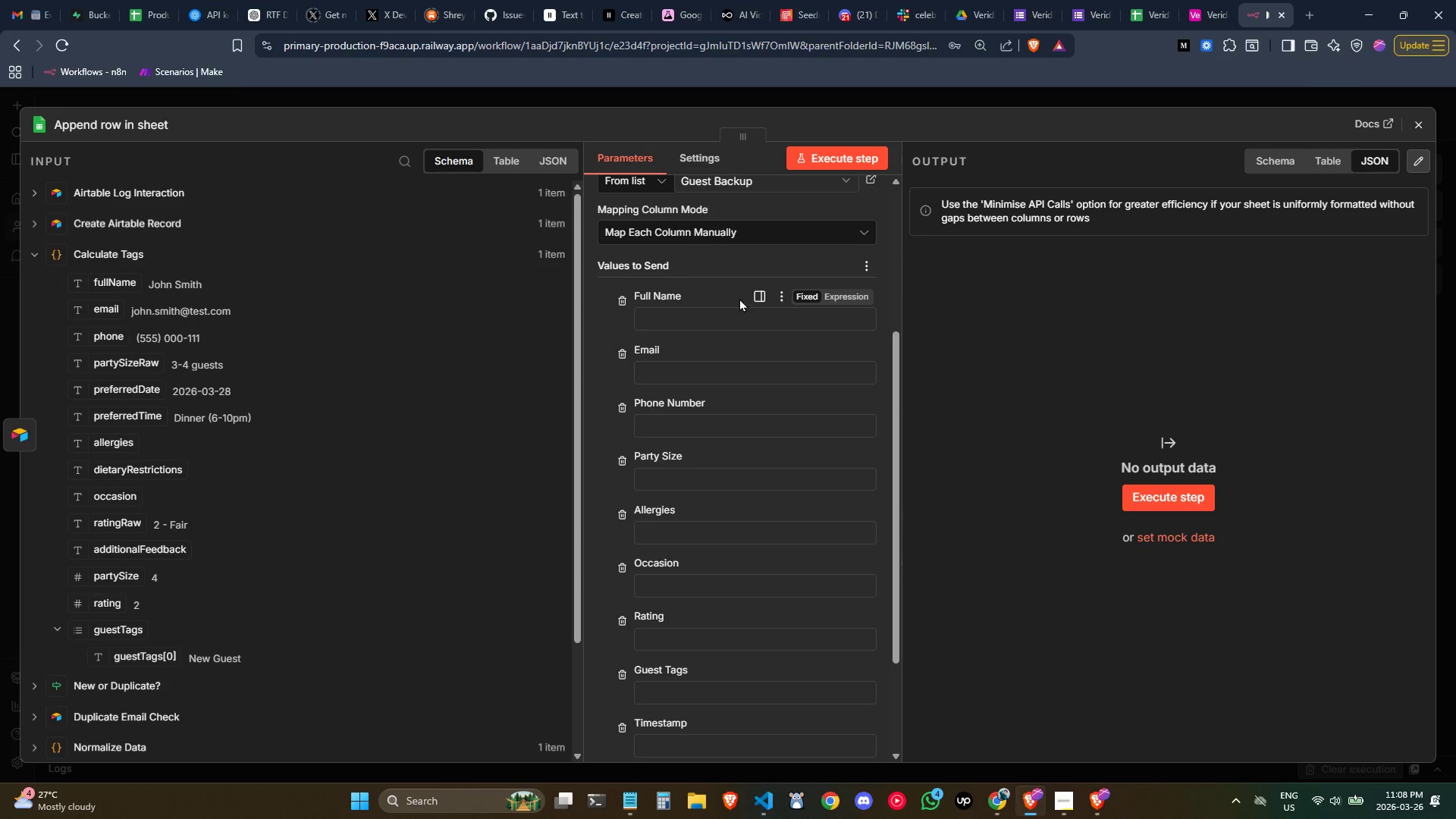 
left_click([726, 315])
 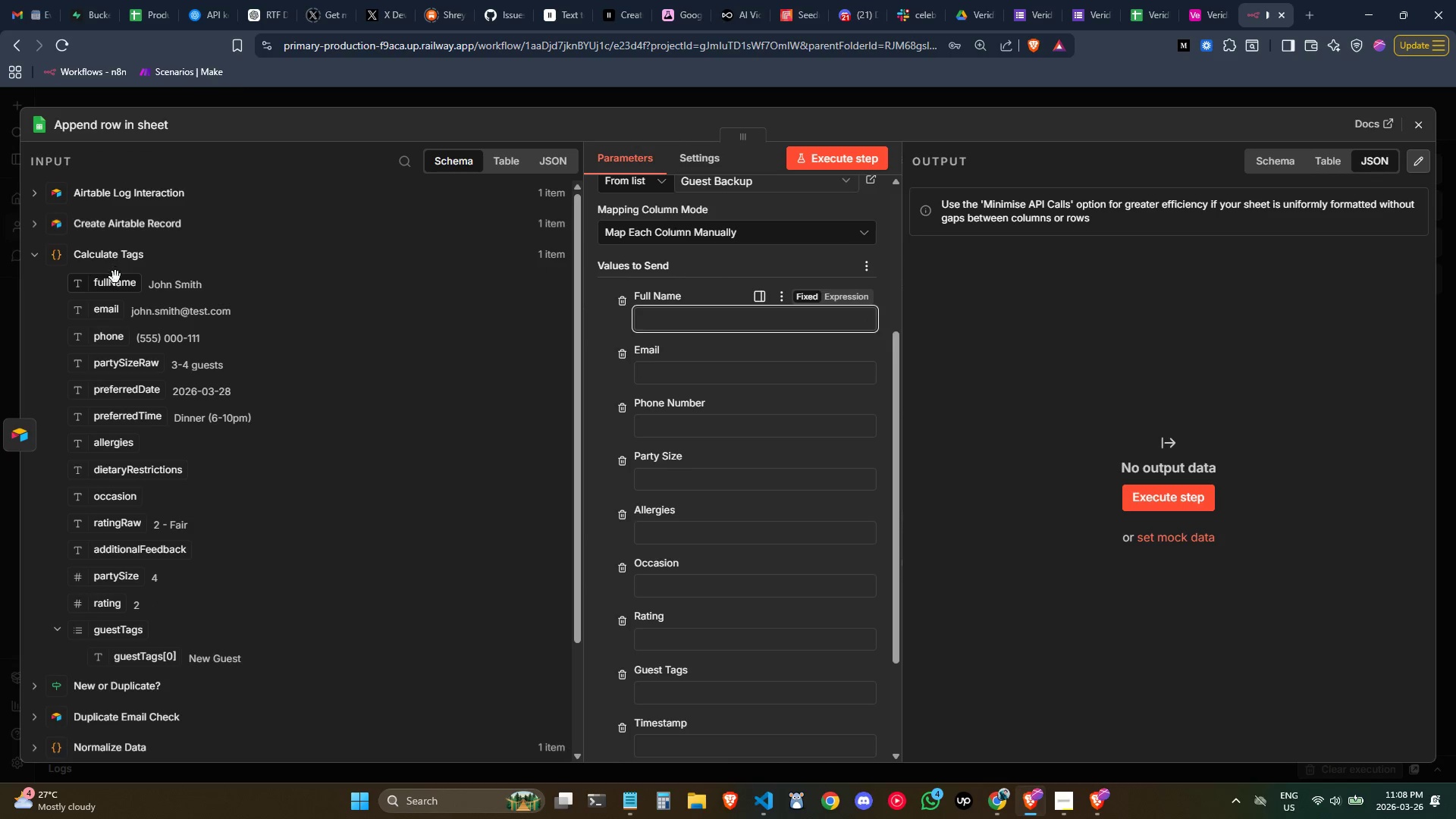 
left_click_drag(start_coordinate=[121, 282], to_coordinate=[720, 325])
 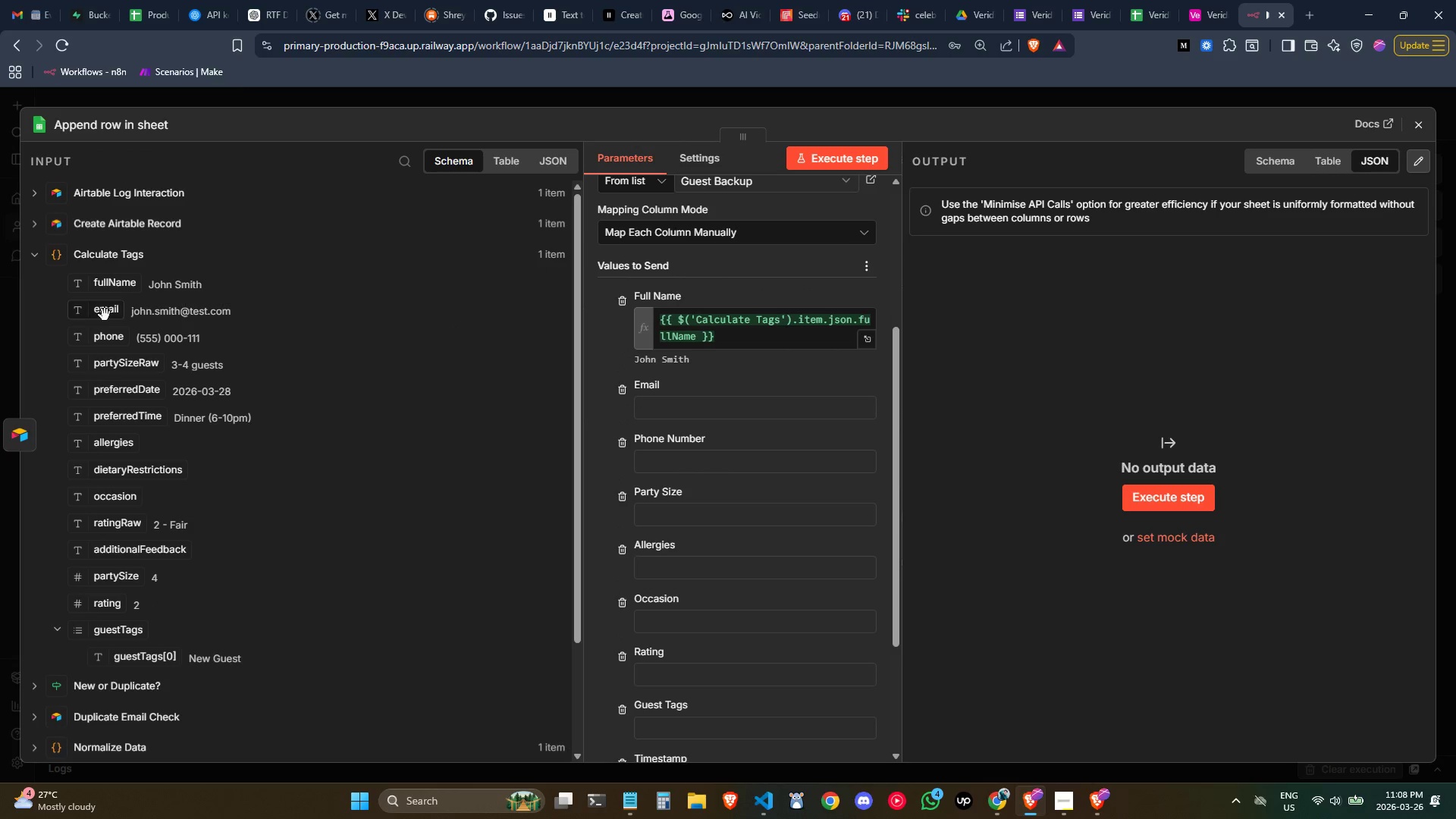 
left_click_drag(start_coordinate=[104, 315], to_coordinate=[706, 402])
 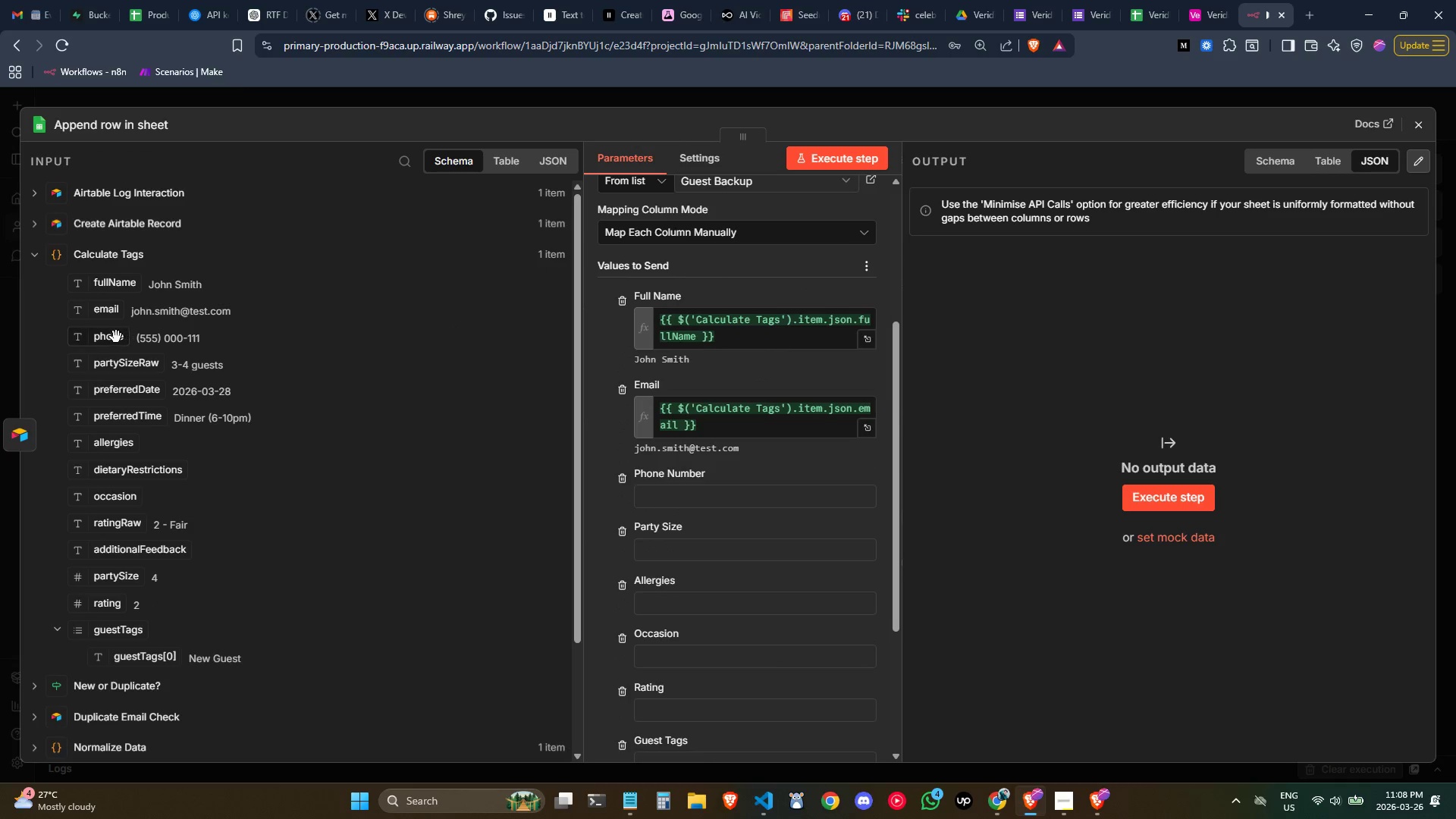 
left_click_drag(start_coordinate=[115, 337], to_coordinate=[818, 507])
 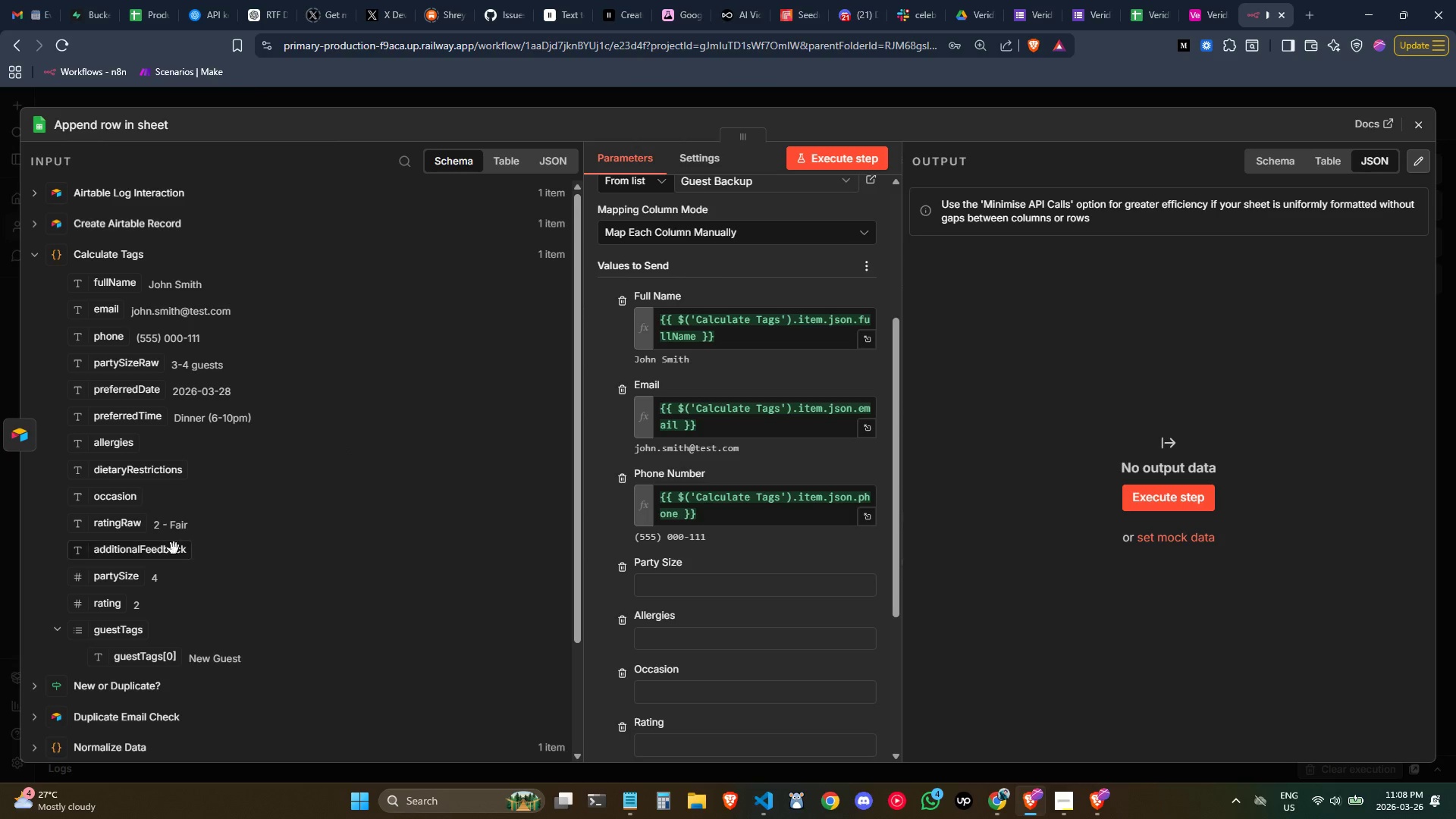 
left_click_drag(start_coordinate=[129, 576], to_coordinate=[681, 585])
 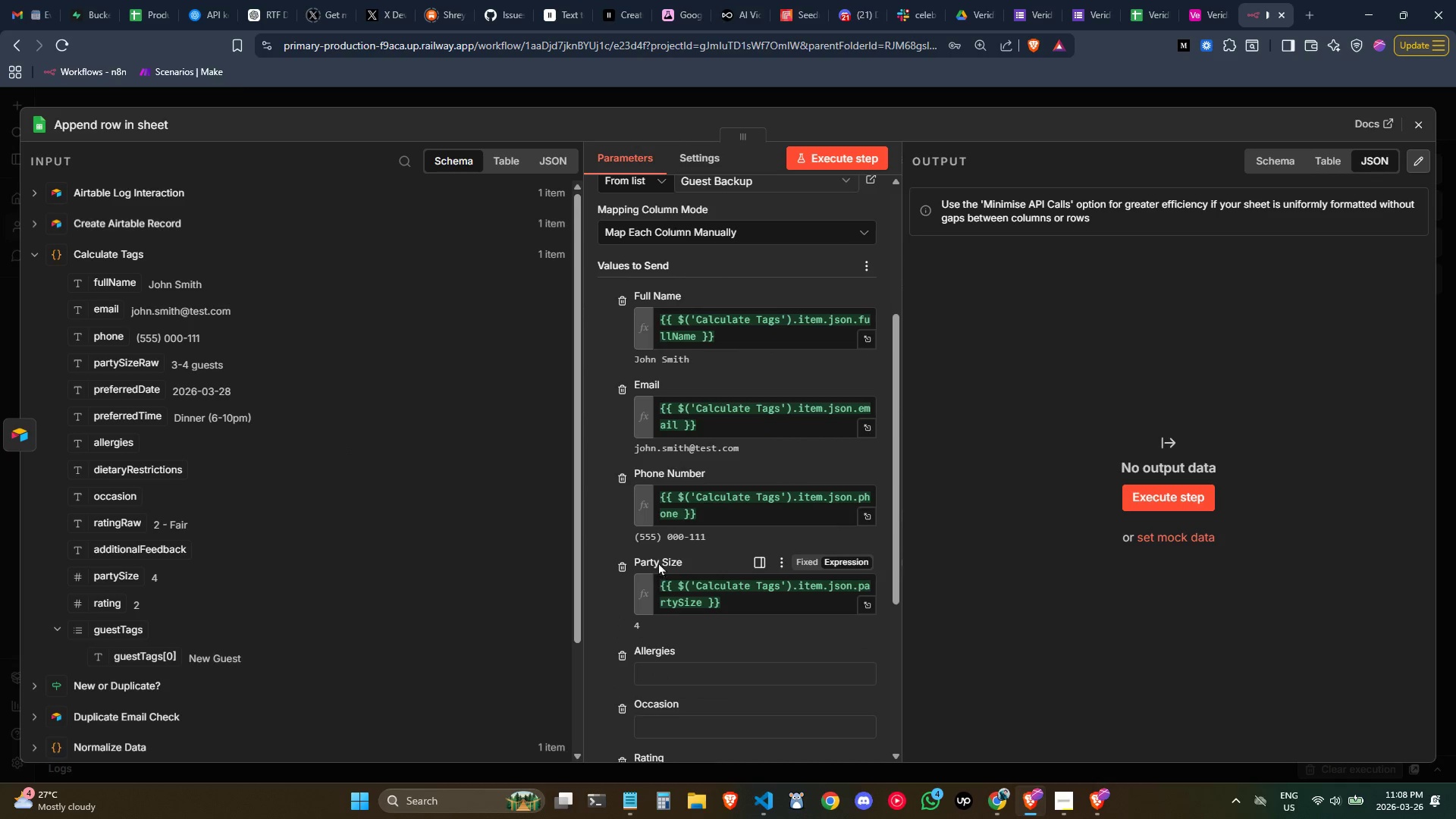 
scroll: coordinate [680, 533], scroll_direction: down, amount: 1.0
 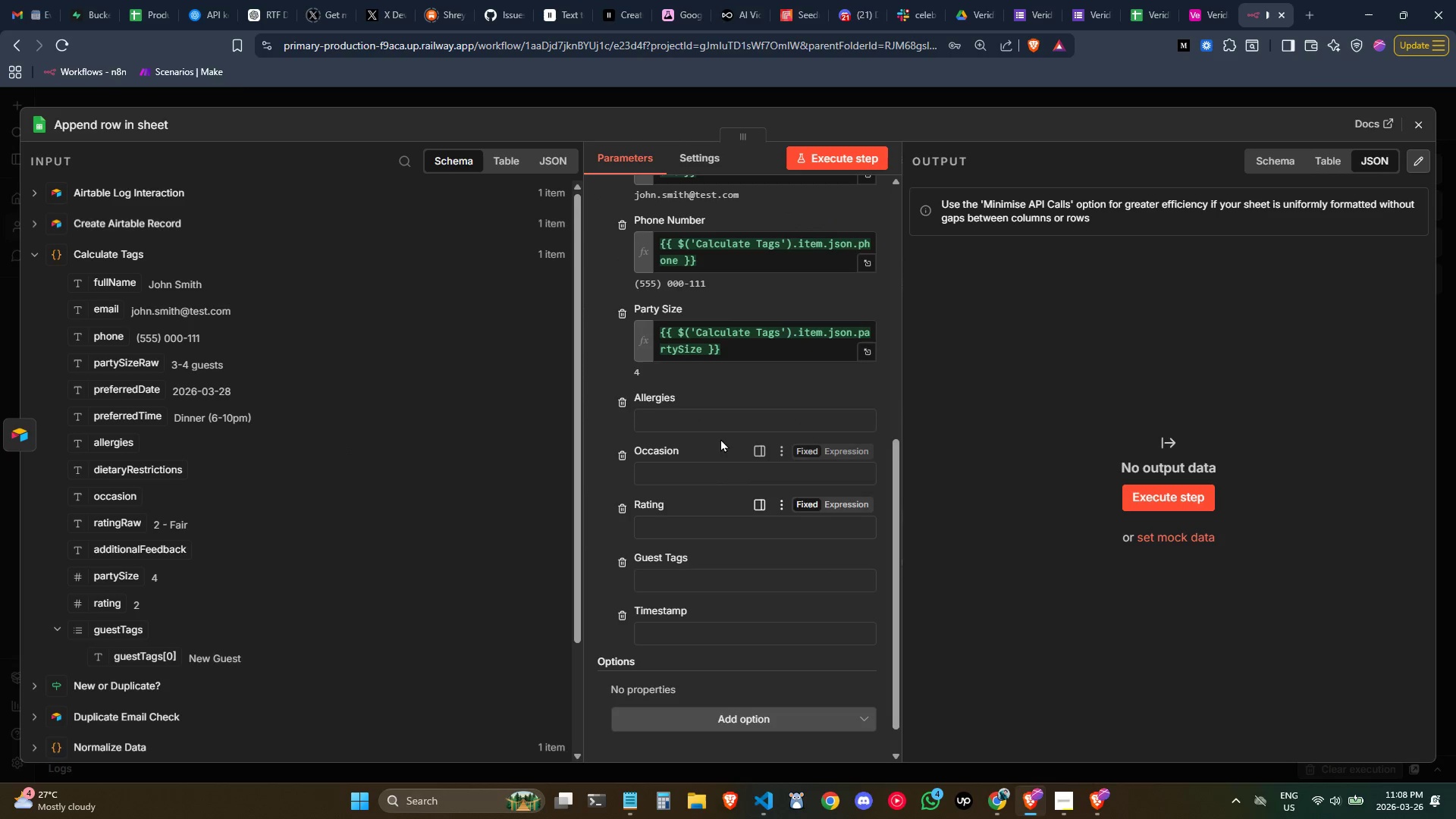 
left_click([704, 416])
 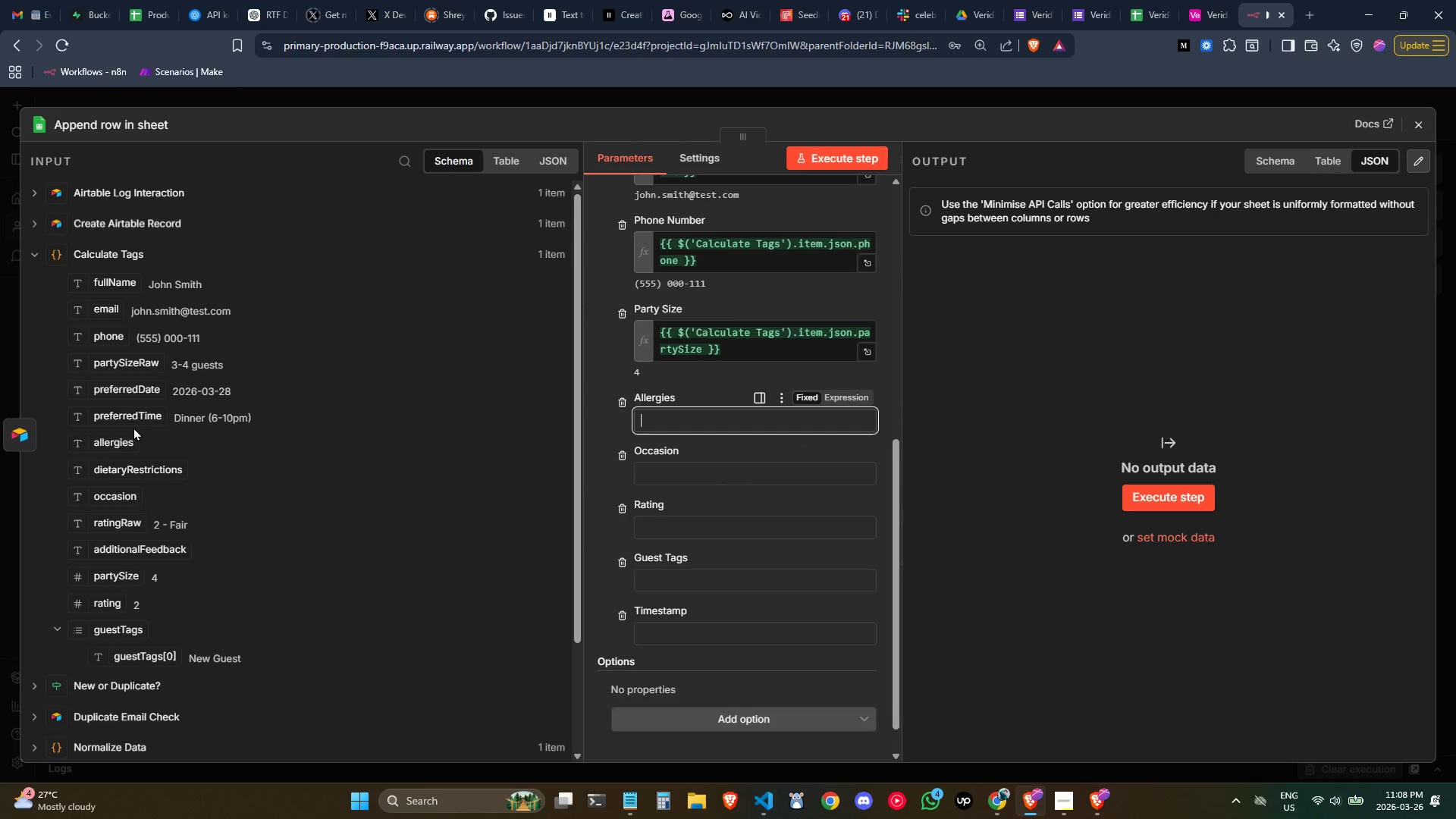 
left_click_drag(start_coordinate=[132, 444], to_coordinate=[685, 433])
 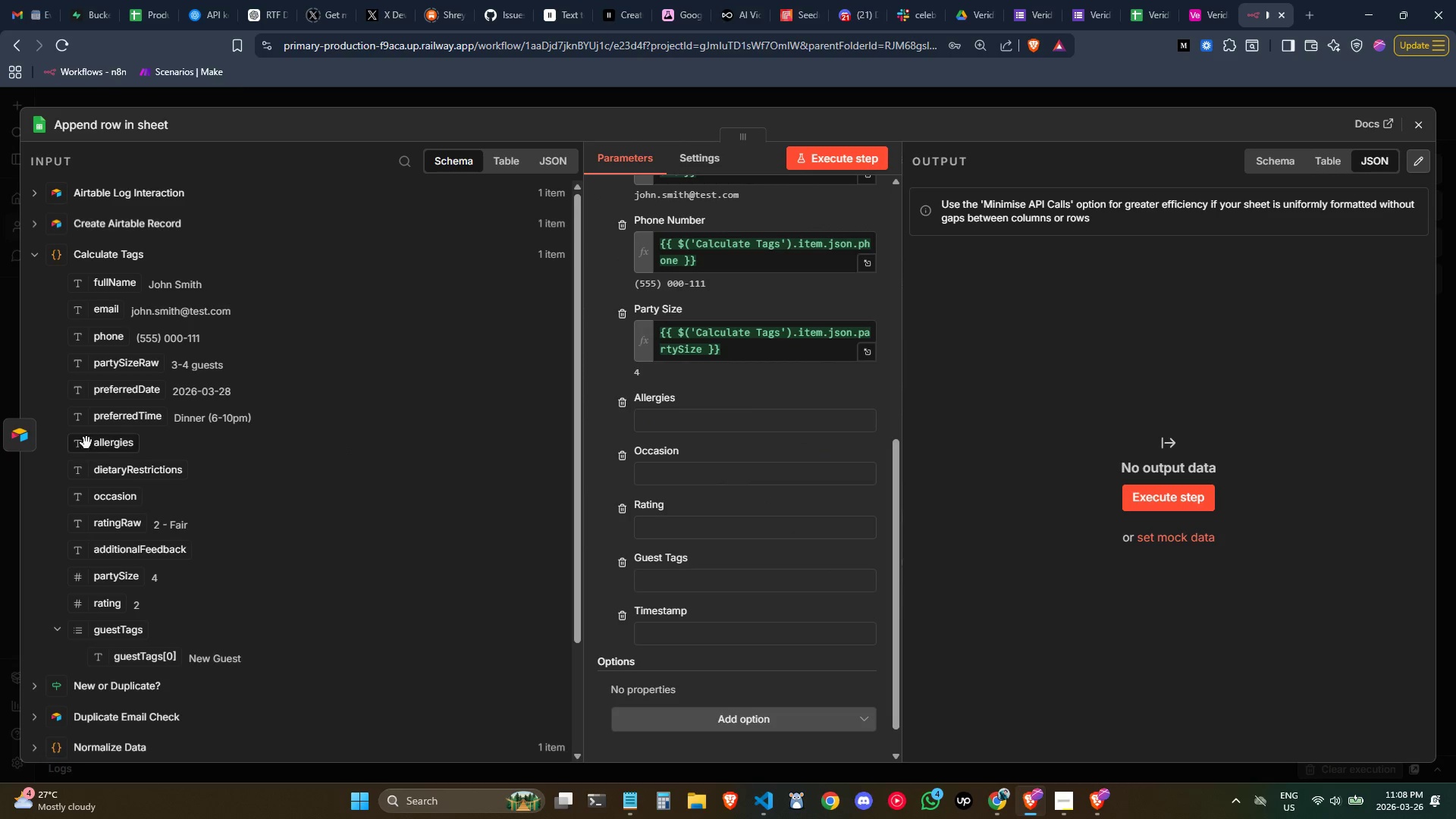 
left_click_drag(start_coordinate=[102, 446], to_coordinate=[682, 414])
 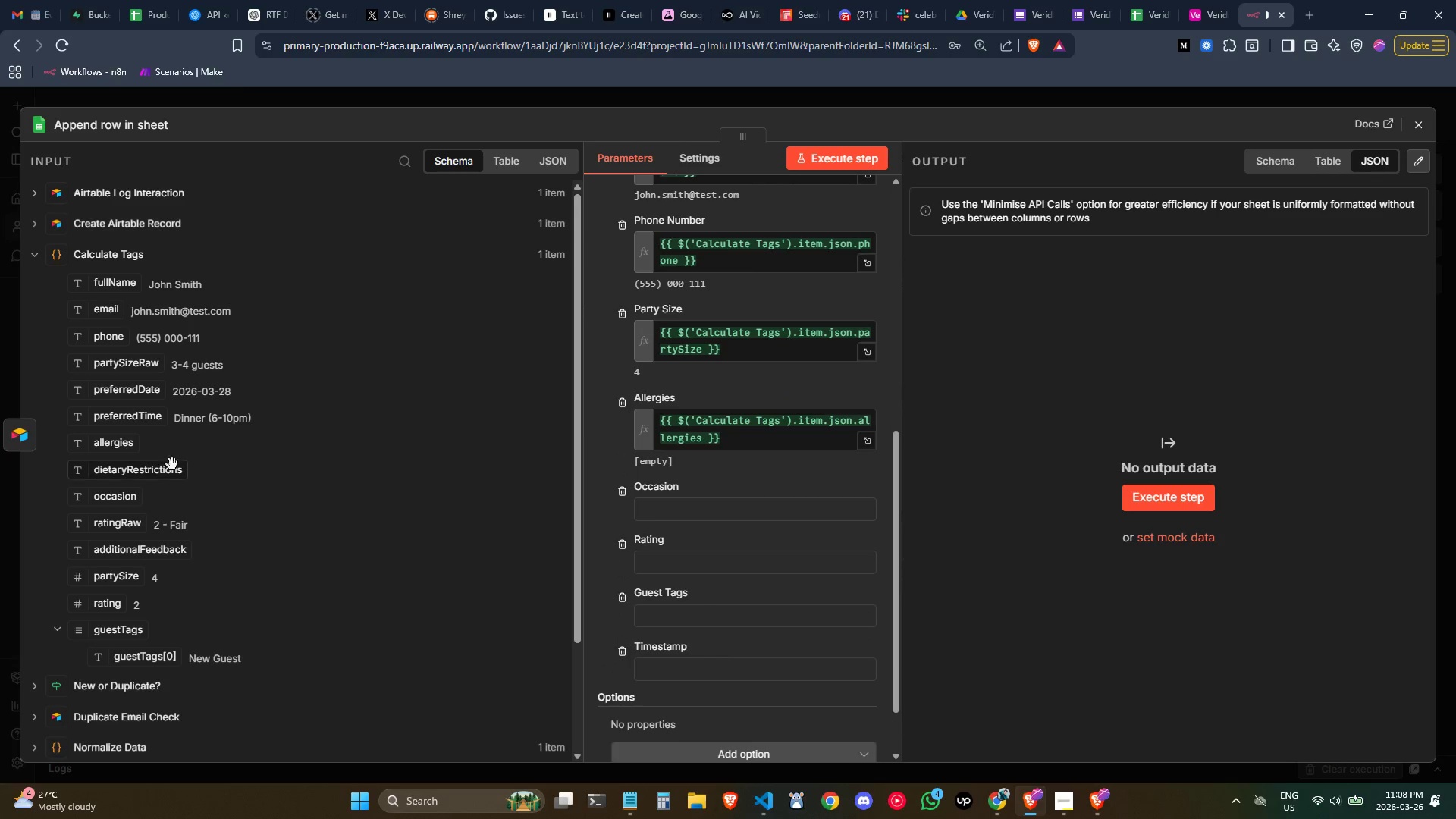 
left_click_drag(start_coordinate=[130, 499], to_coordinate=[664, 502])
 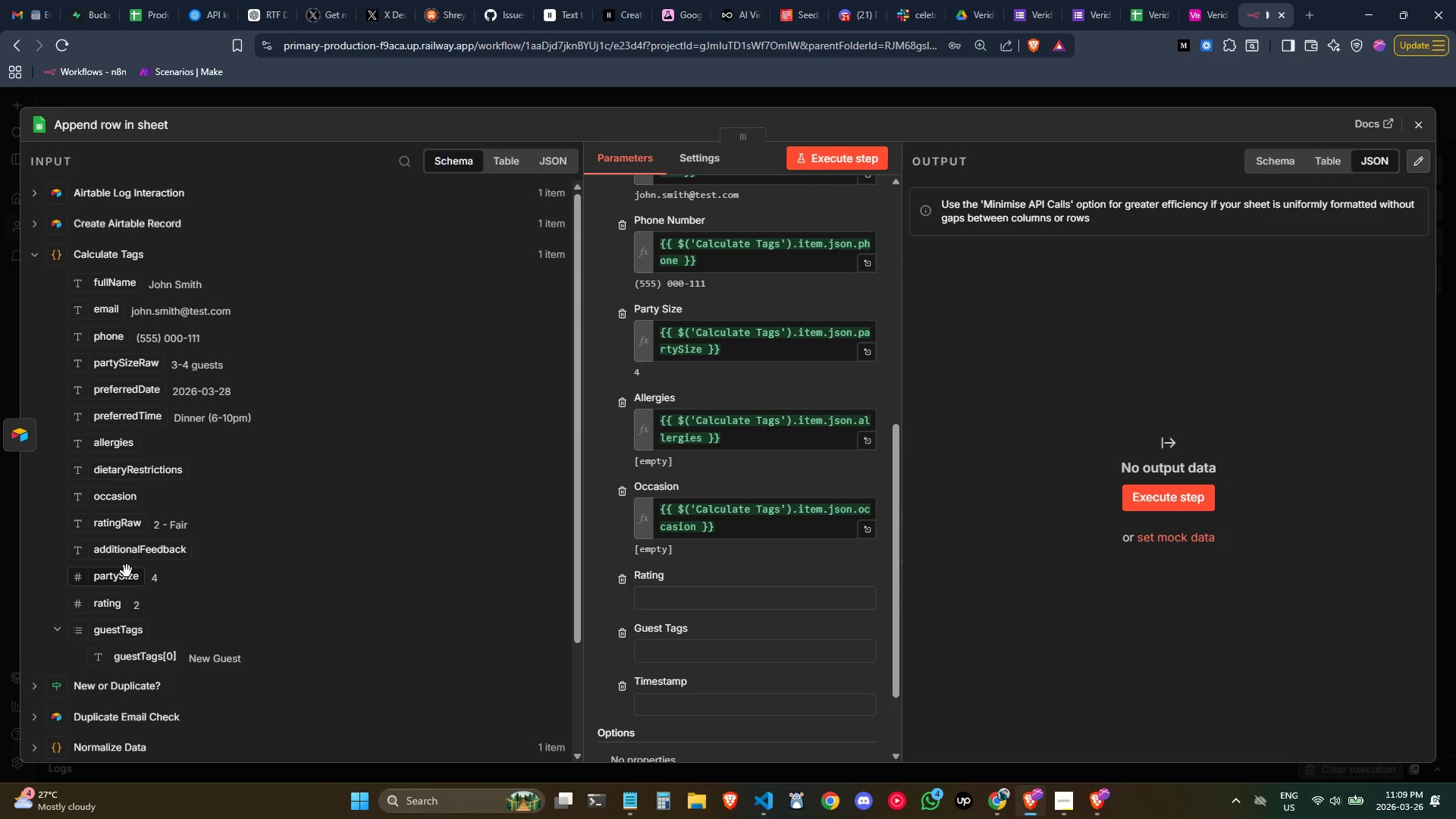 
left_click_drag(start_coordinate=[117, 604], to_coordinate=[677, 592])
 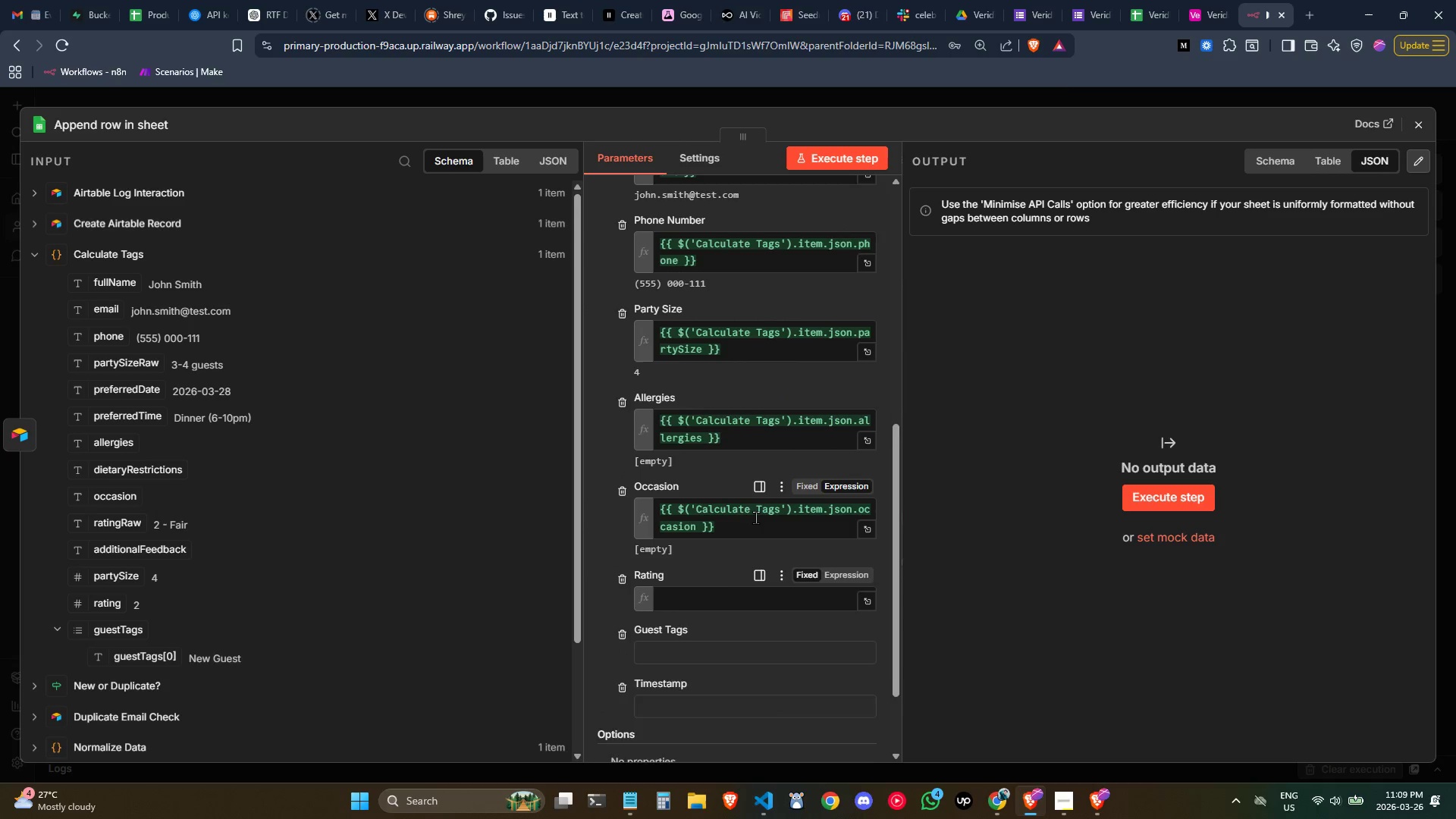 
scroll: coordinate [755, 517], scroll_direction: down, amount: 1.0
 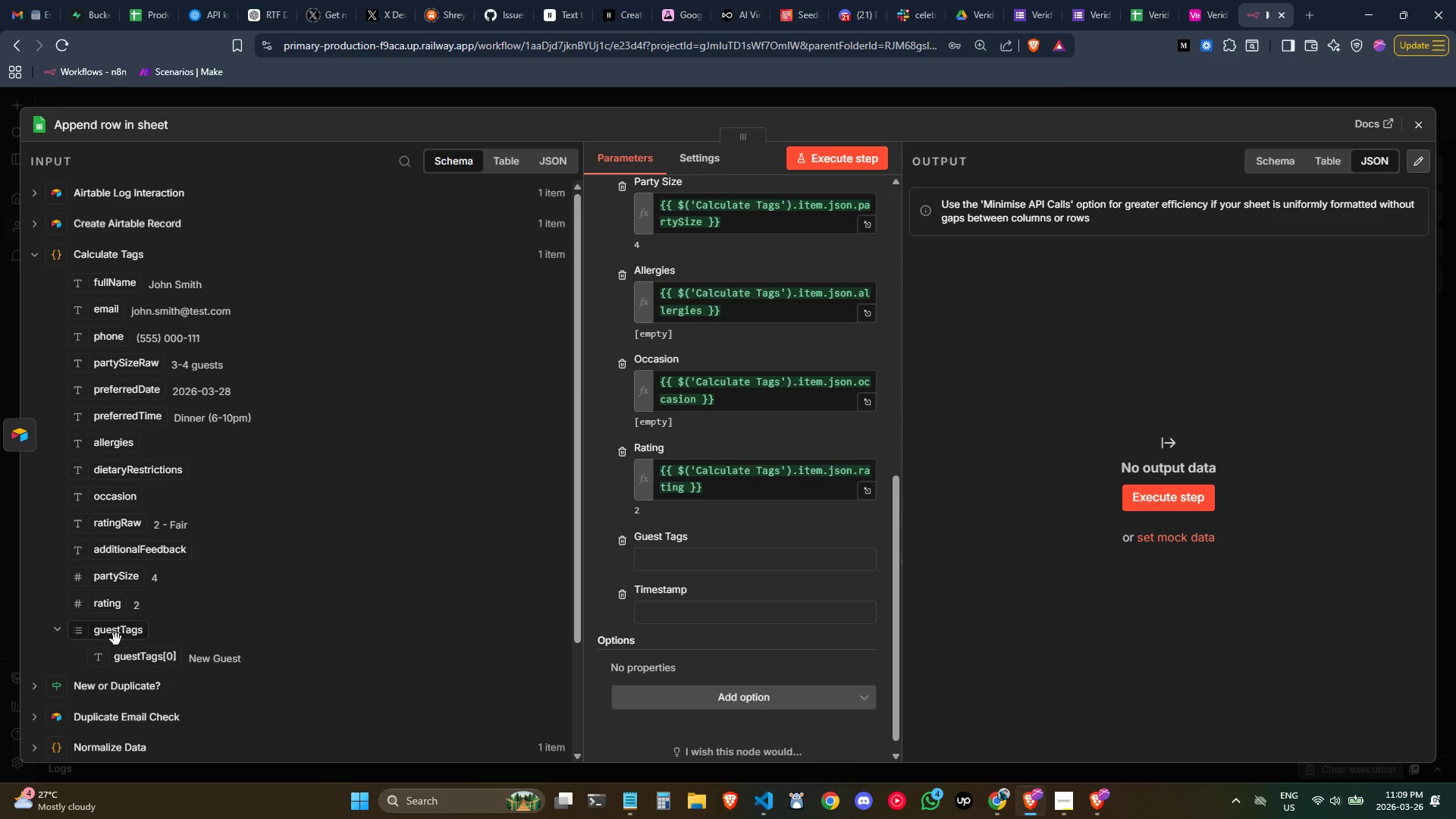 
left_click_drag(start_coordinate=[116, 635], to_coordinate=[685, 565])
 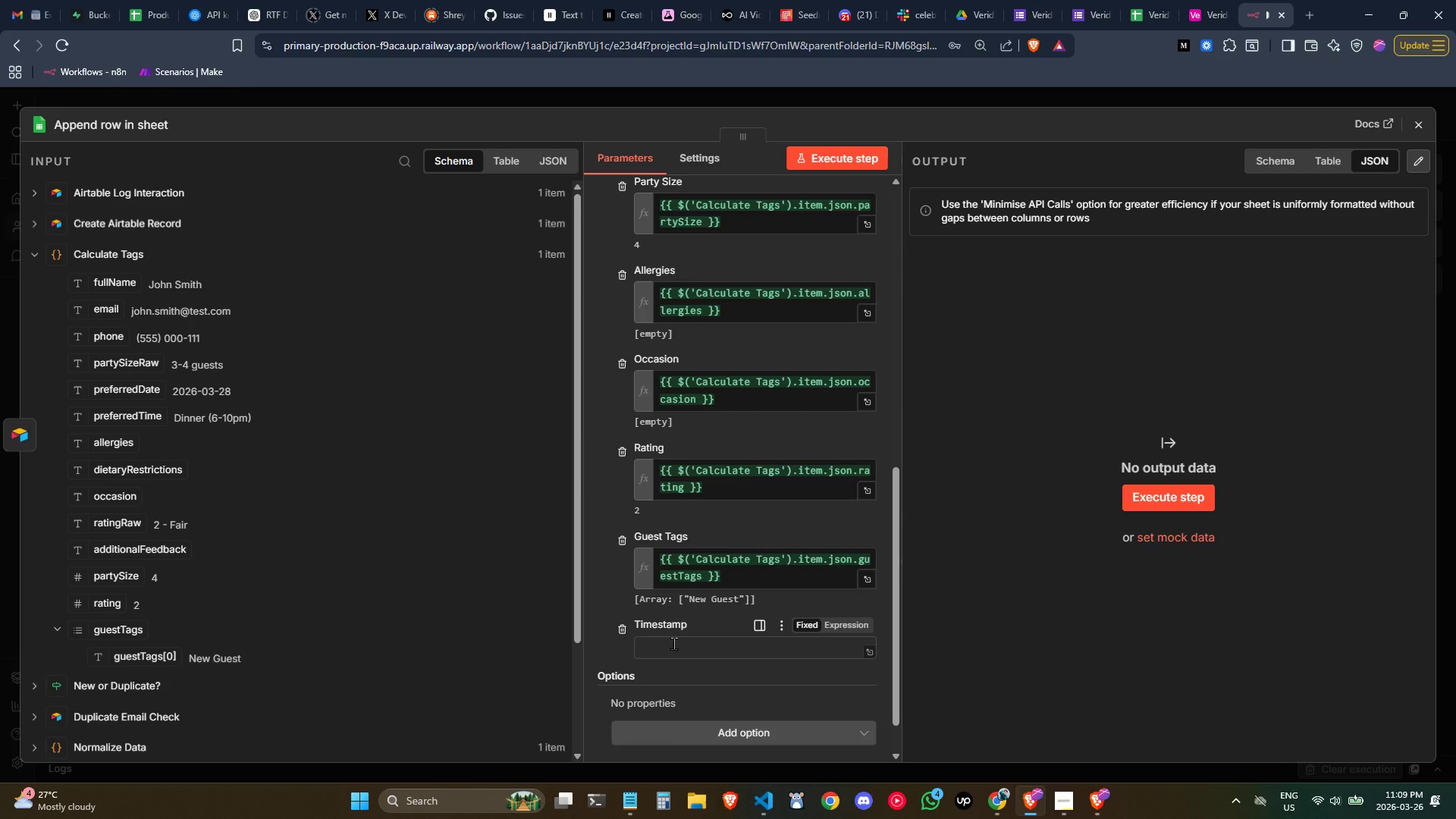 
left_click([673, 645])
 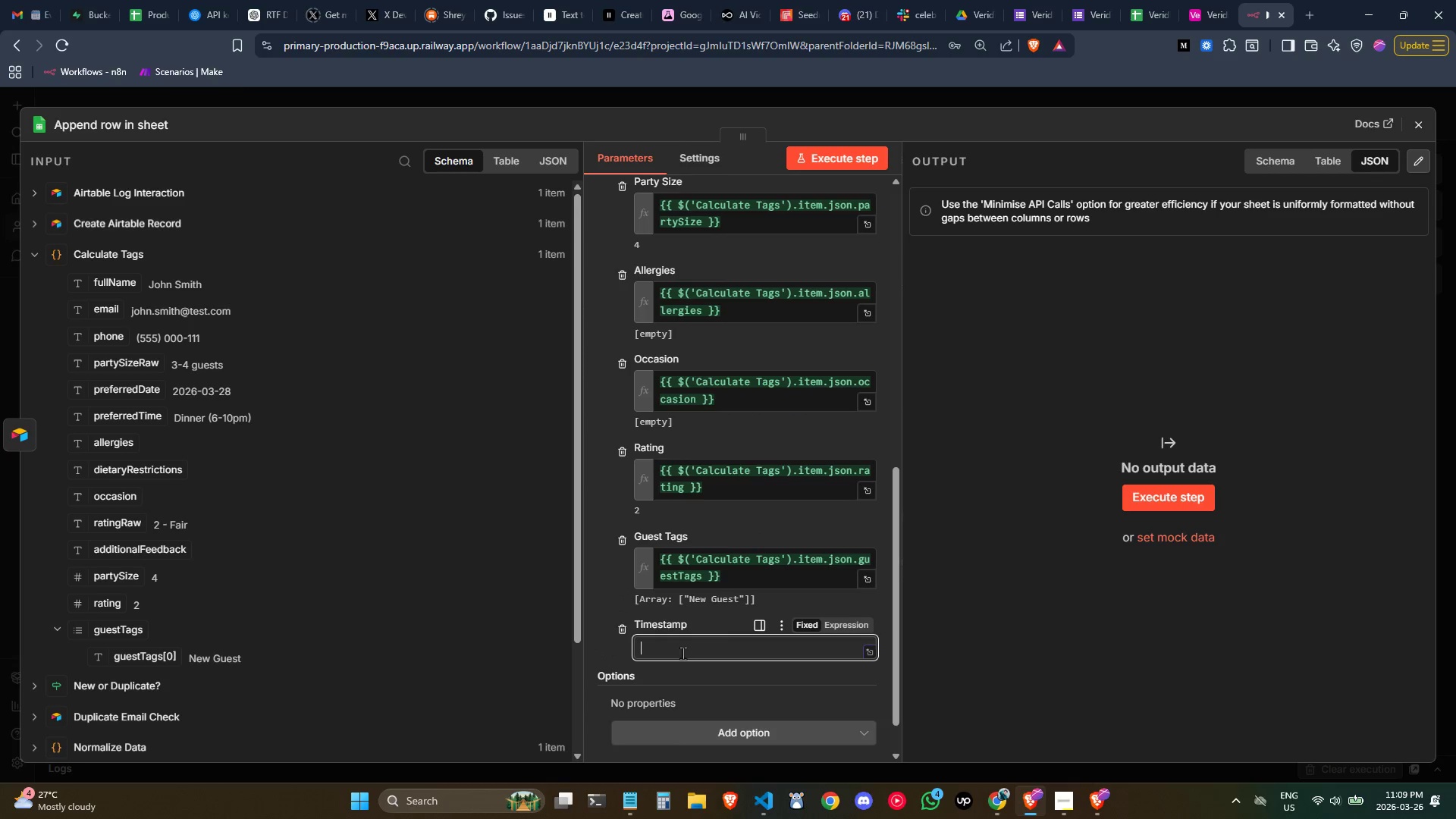 
key(Control+ControlLeft)
 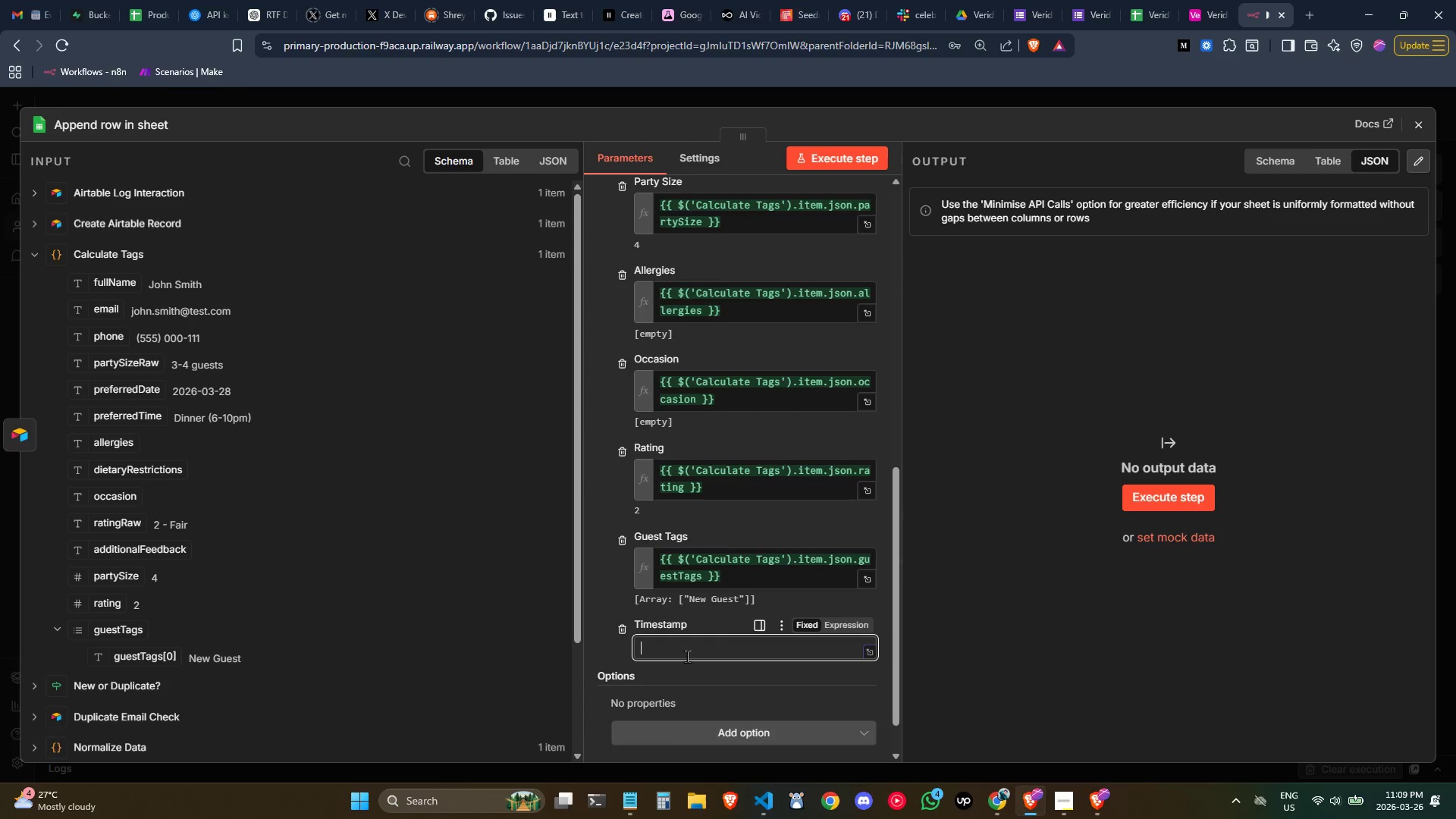 
key(Shift+BracketLeft)
 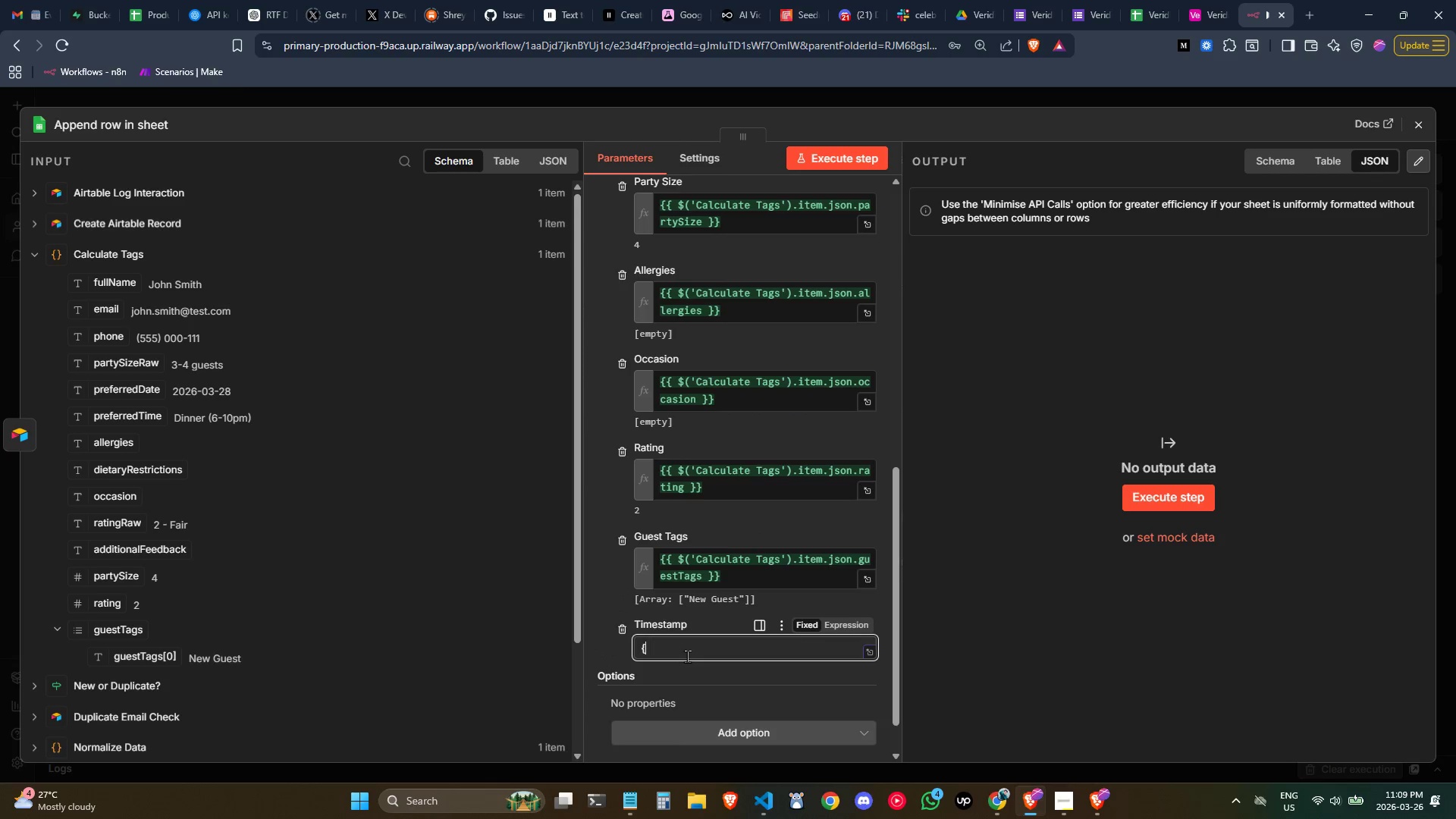 
key(Shift+BracketLeft)
 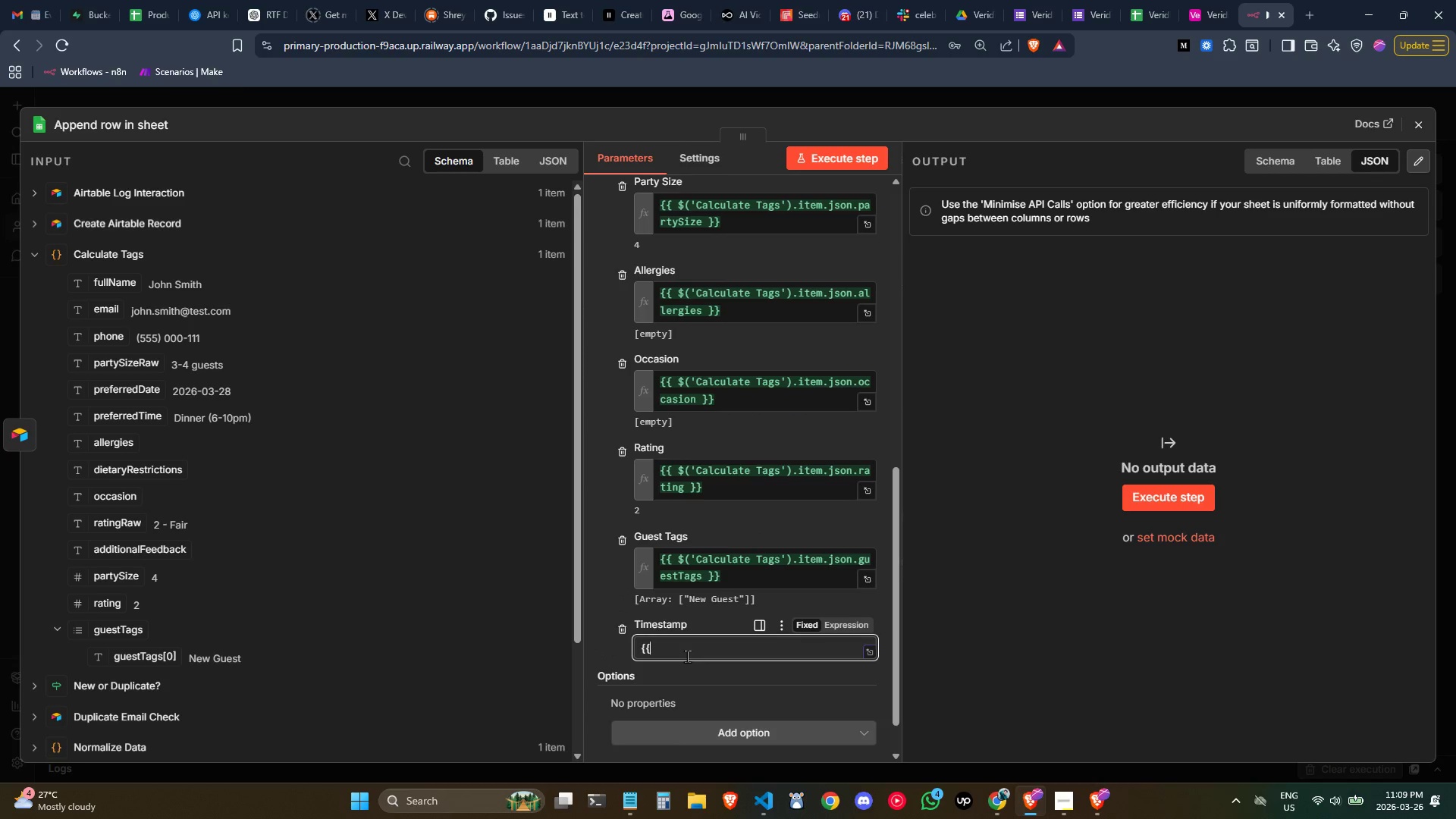 
key(Backspace)
 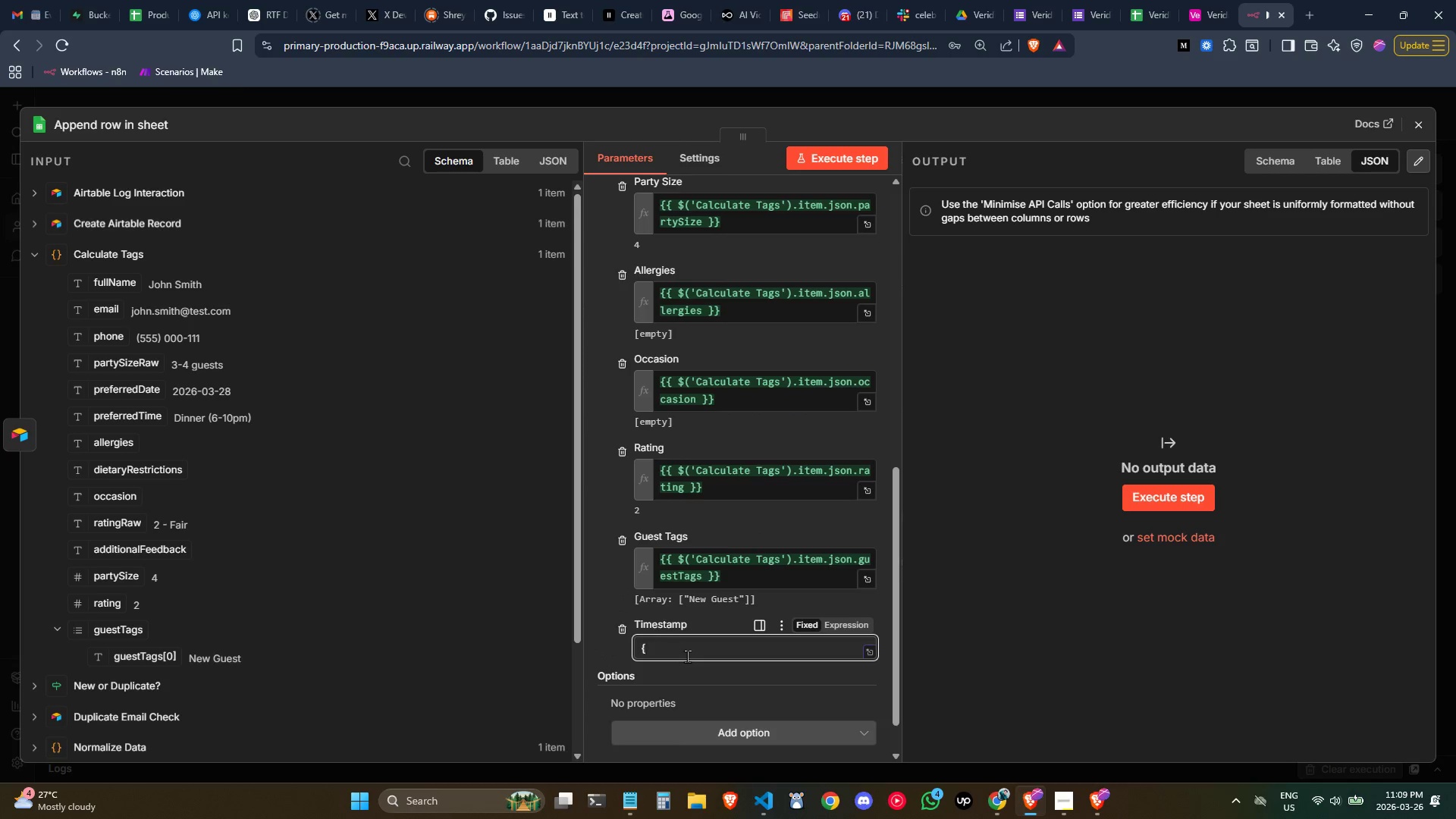 
key(Backspace)
 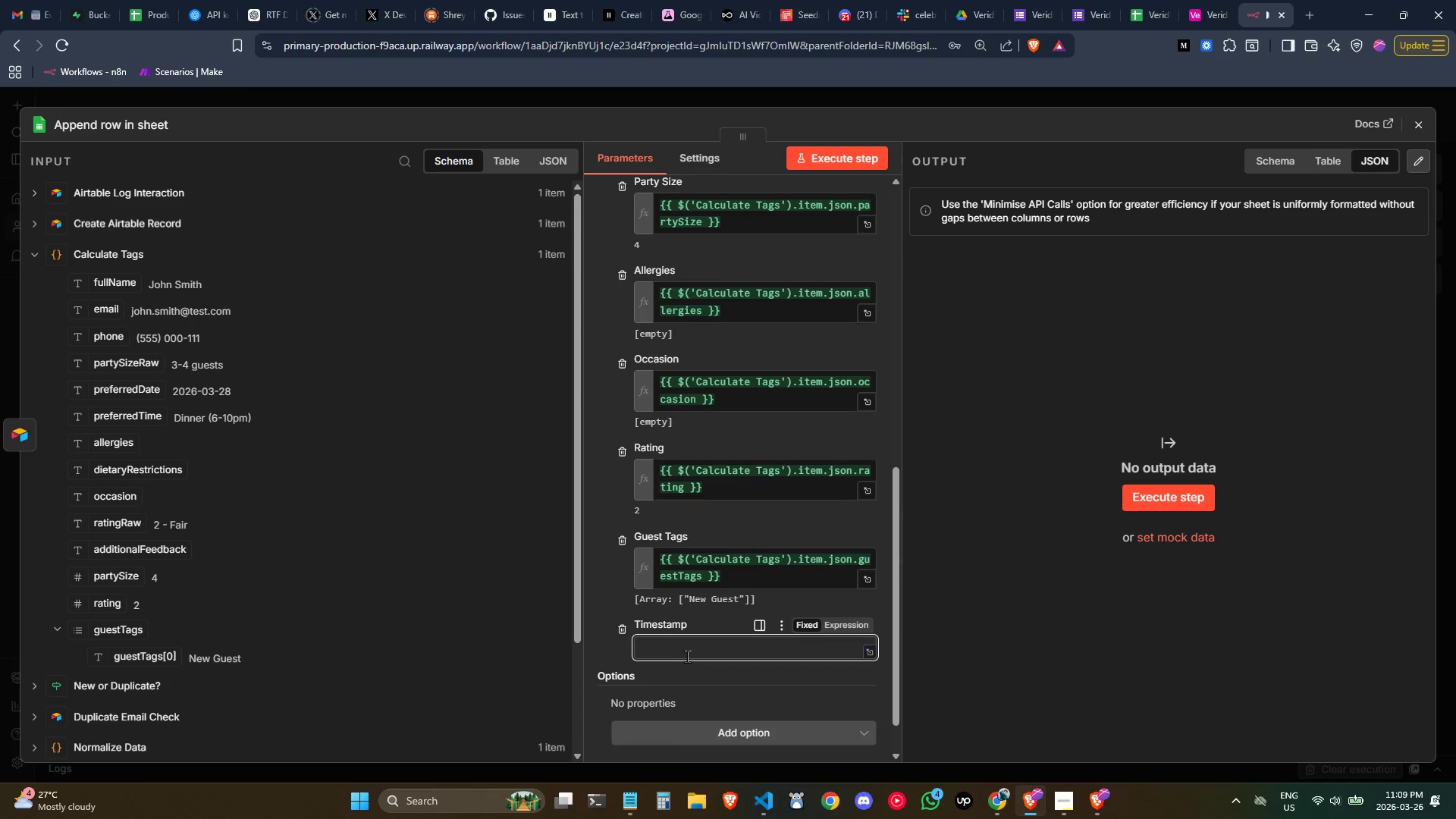 
key(Backspace)
 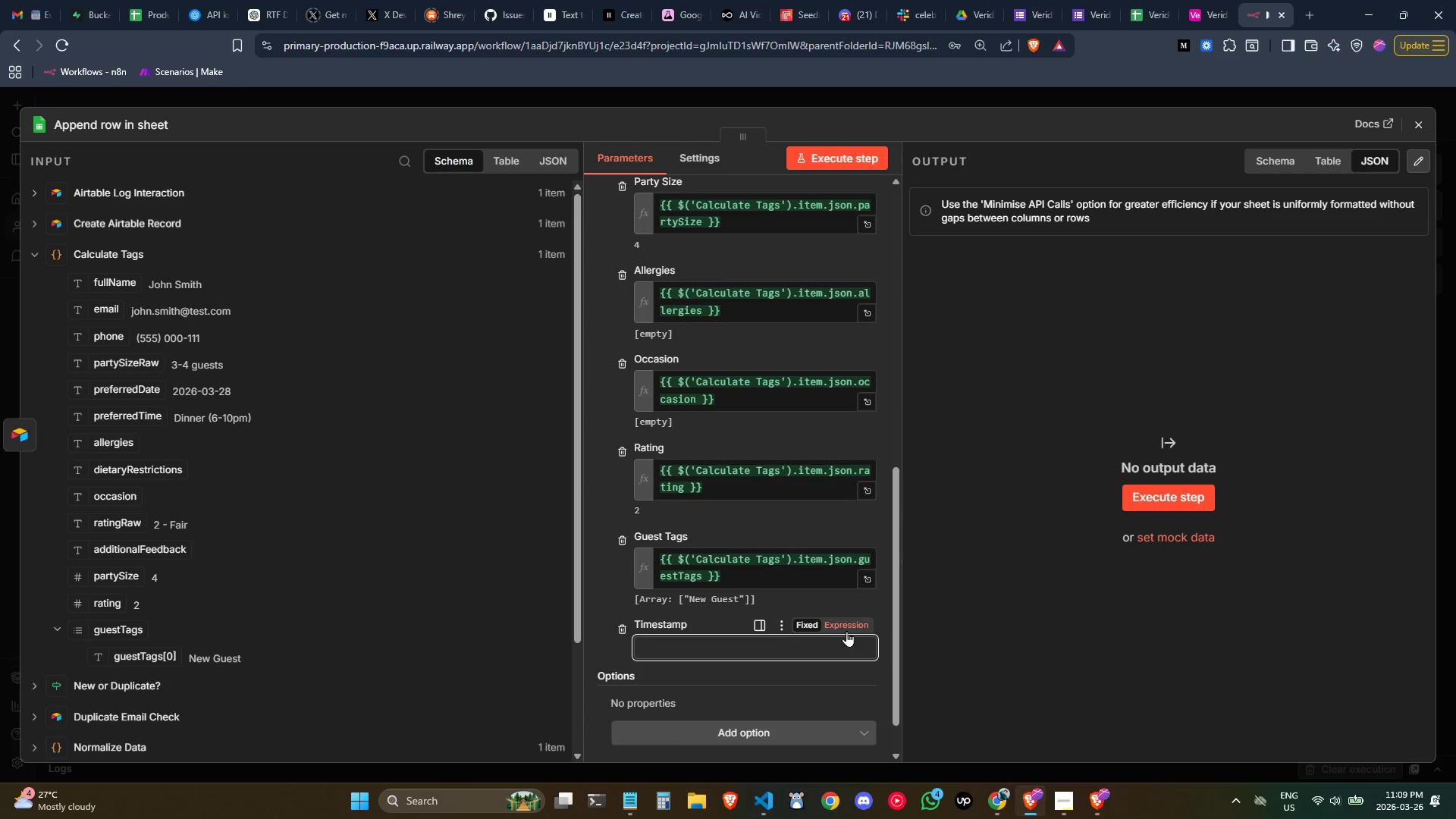 
left_click([861, 625])
 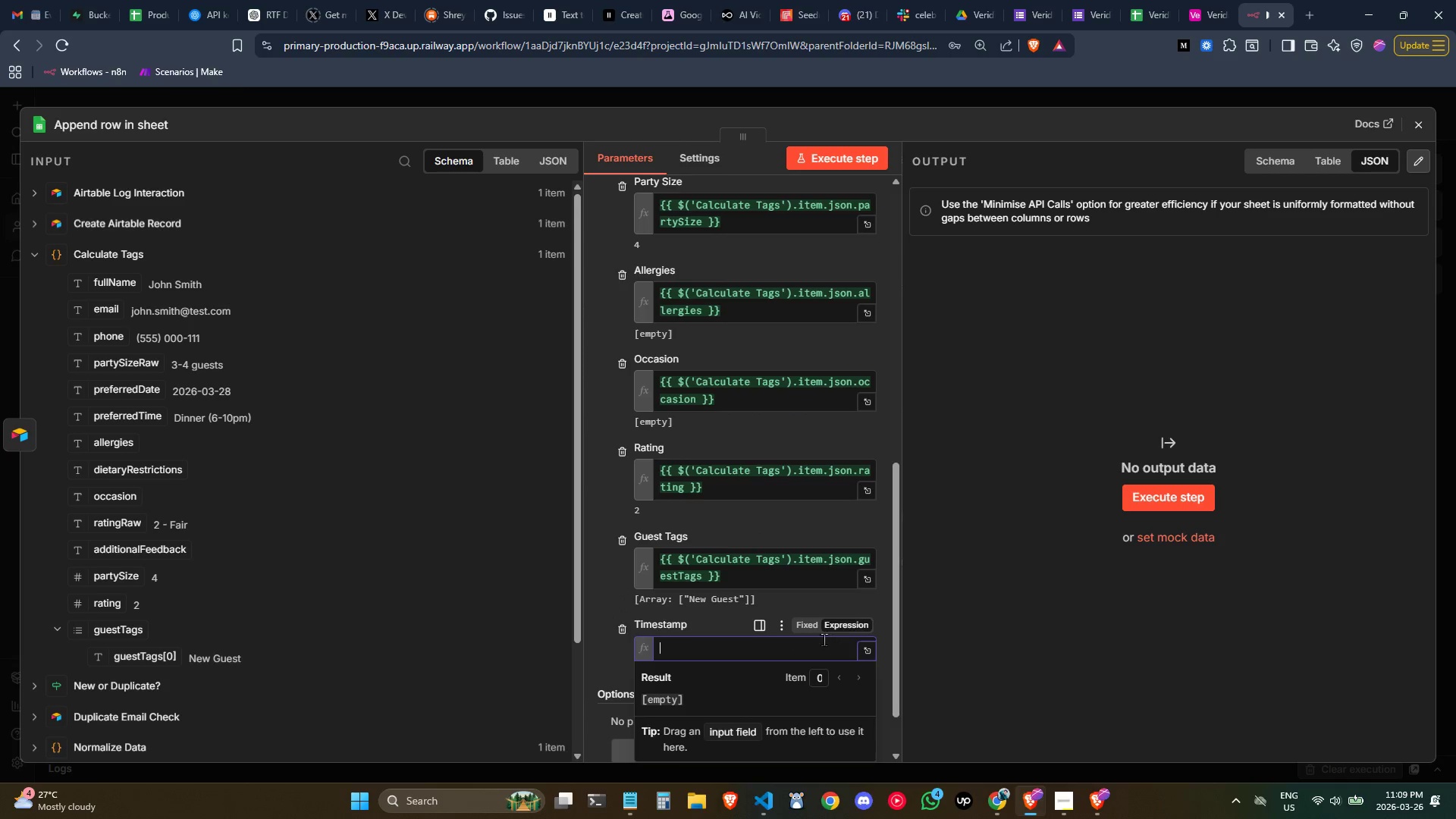 
key(Shift+BracketLeft)
 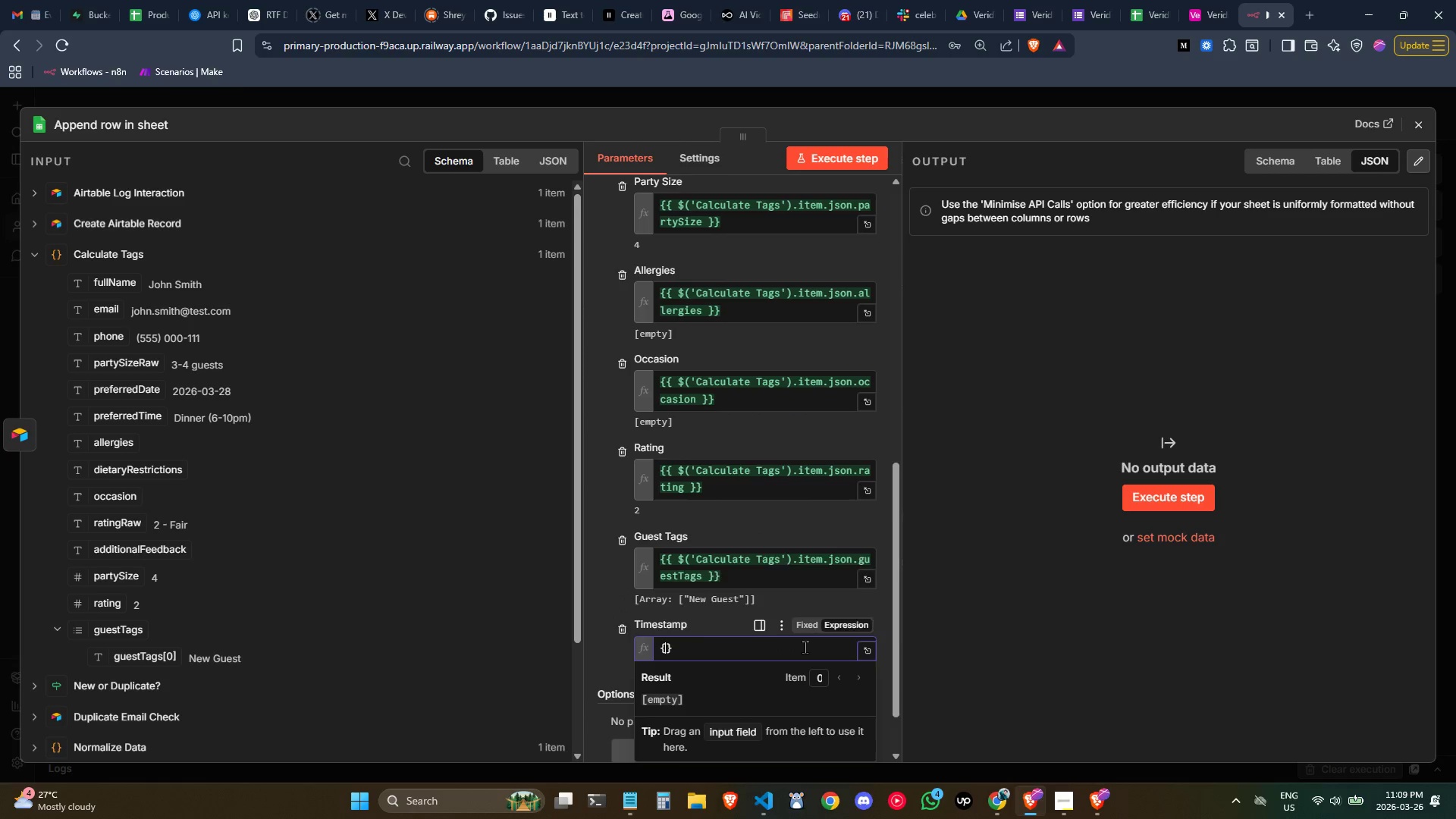 
key(Shift+BracketLeft)
 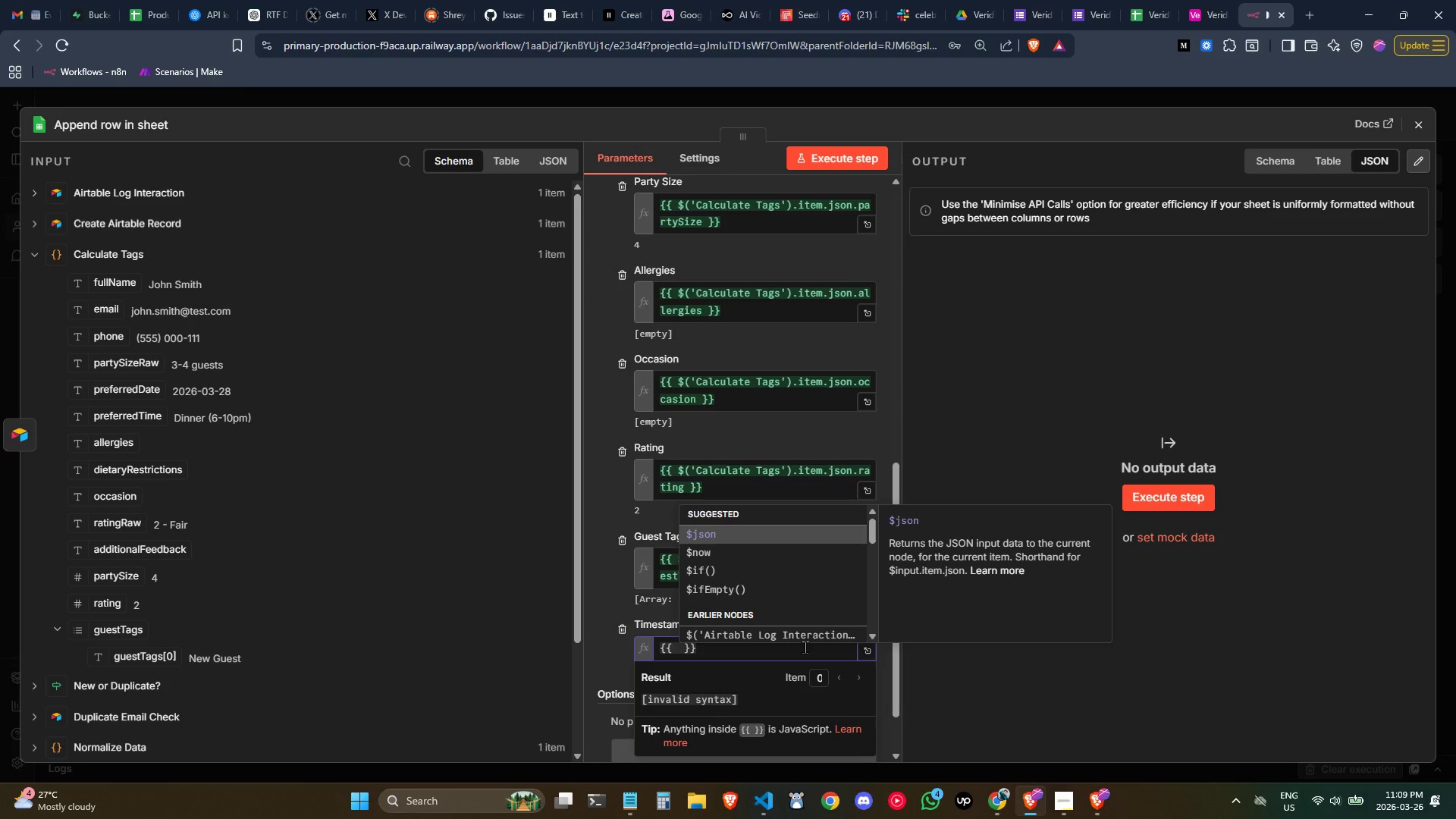 
key(ArrowDown)
 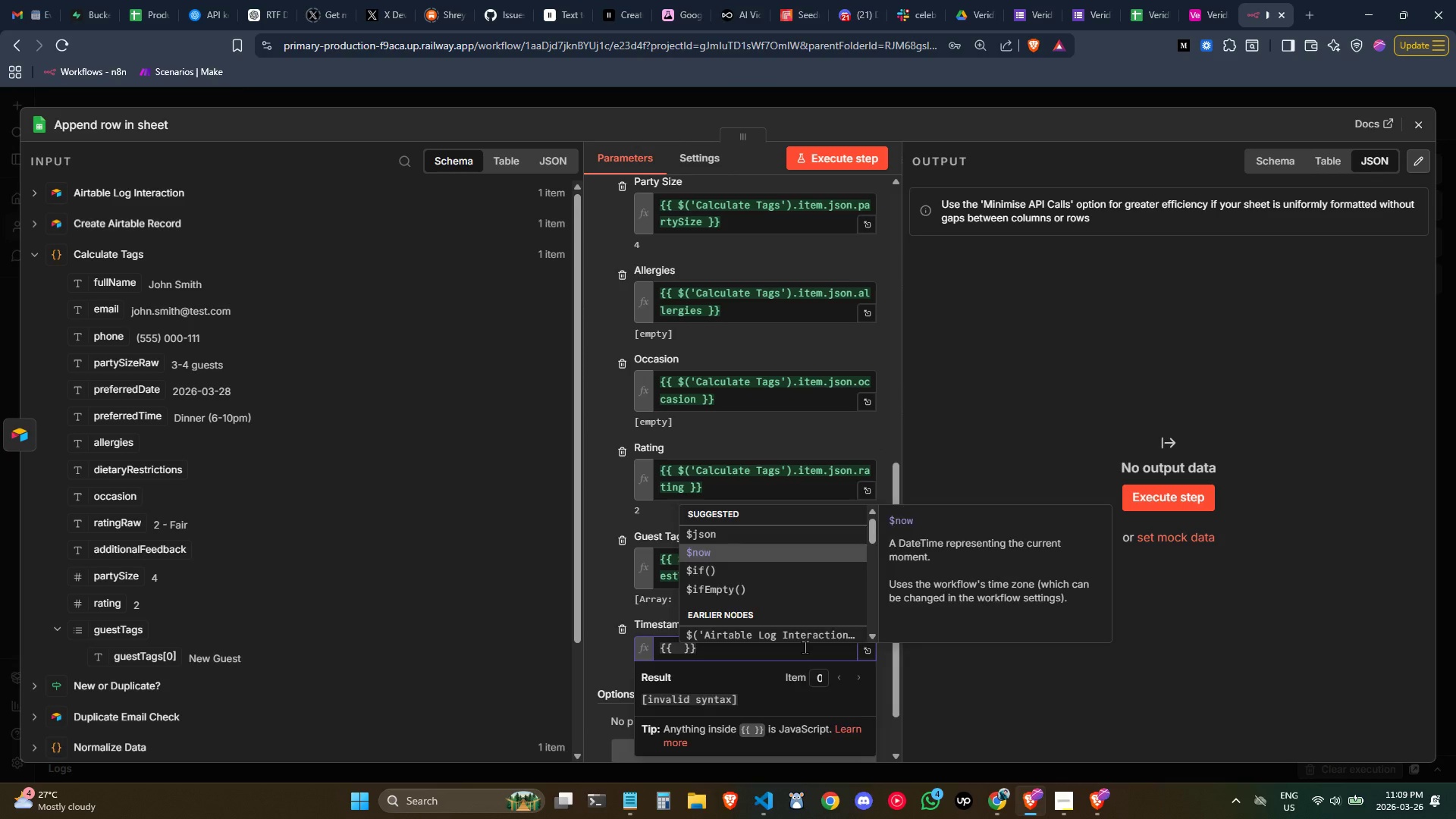 
key(Tab)
type(.toIS)
 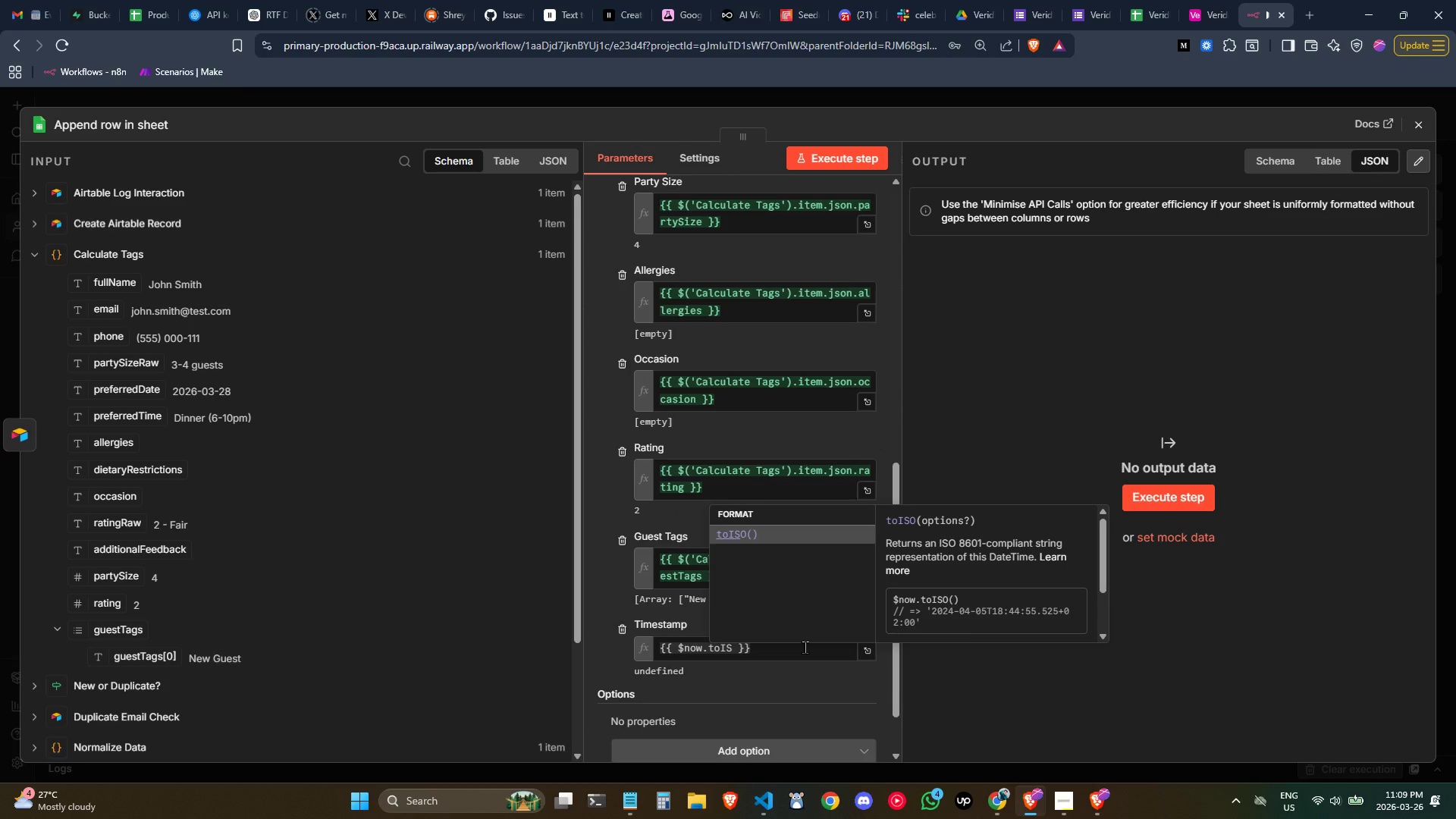 
key(Enter)
 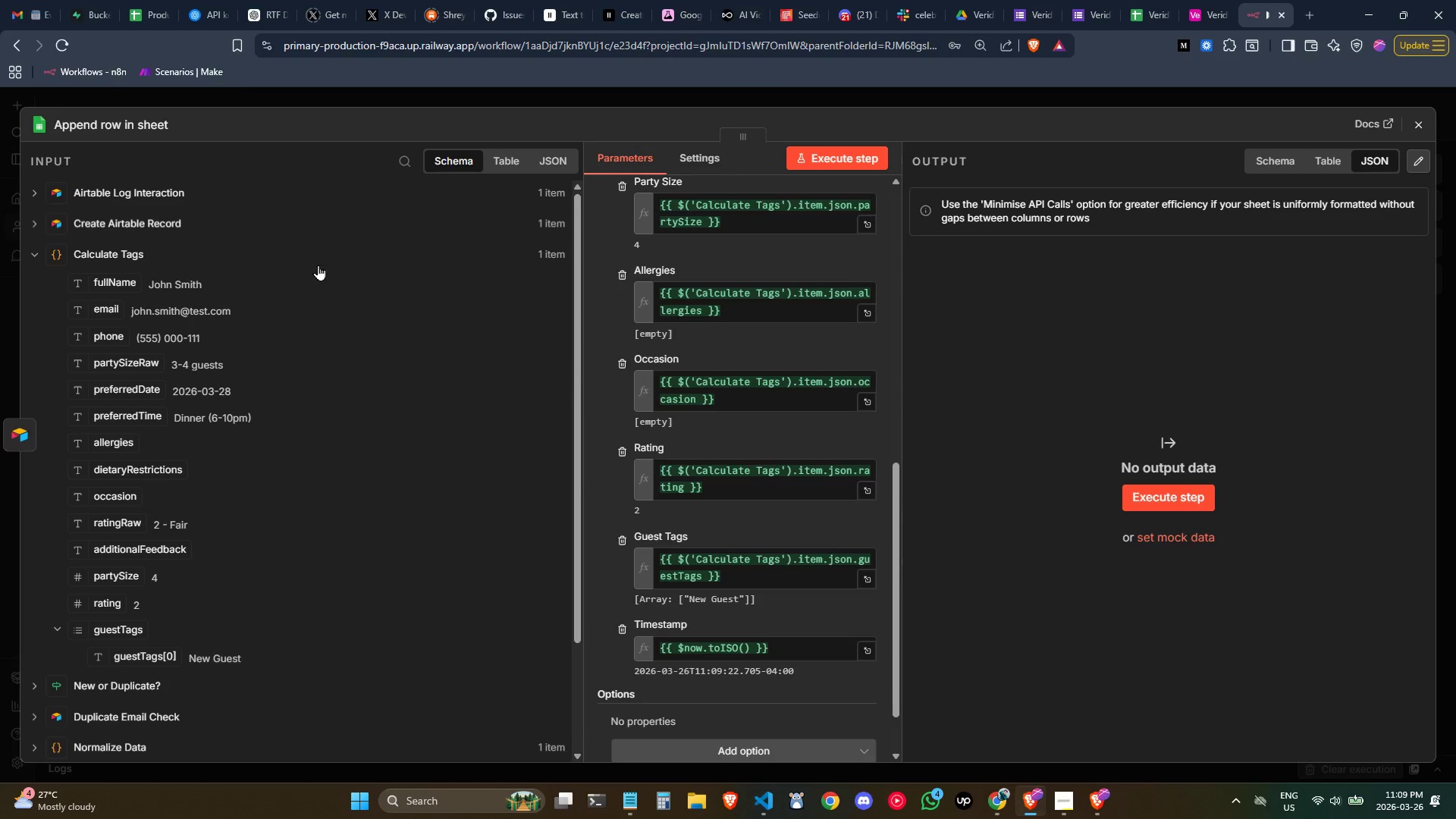 
left_click([93, 119])
 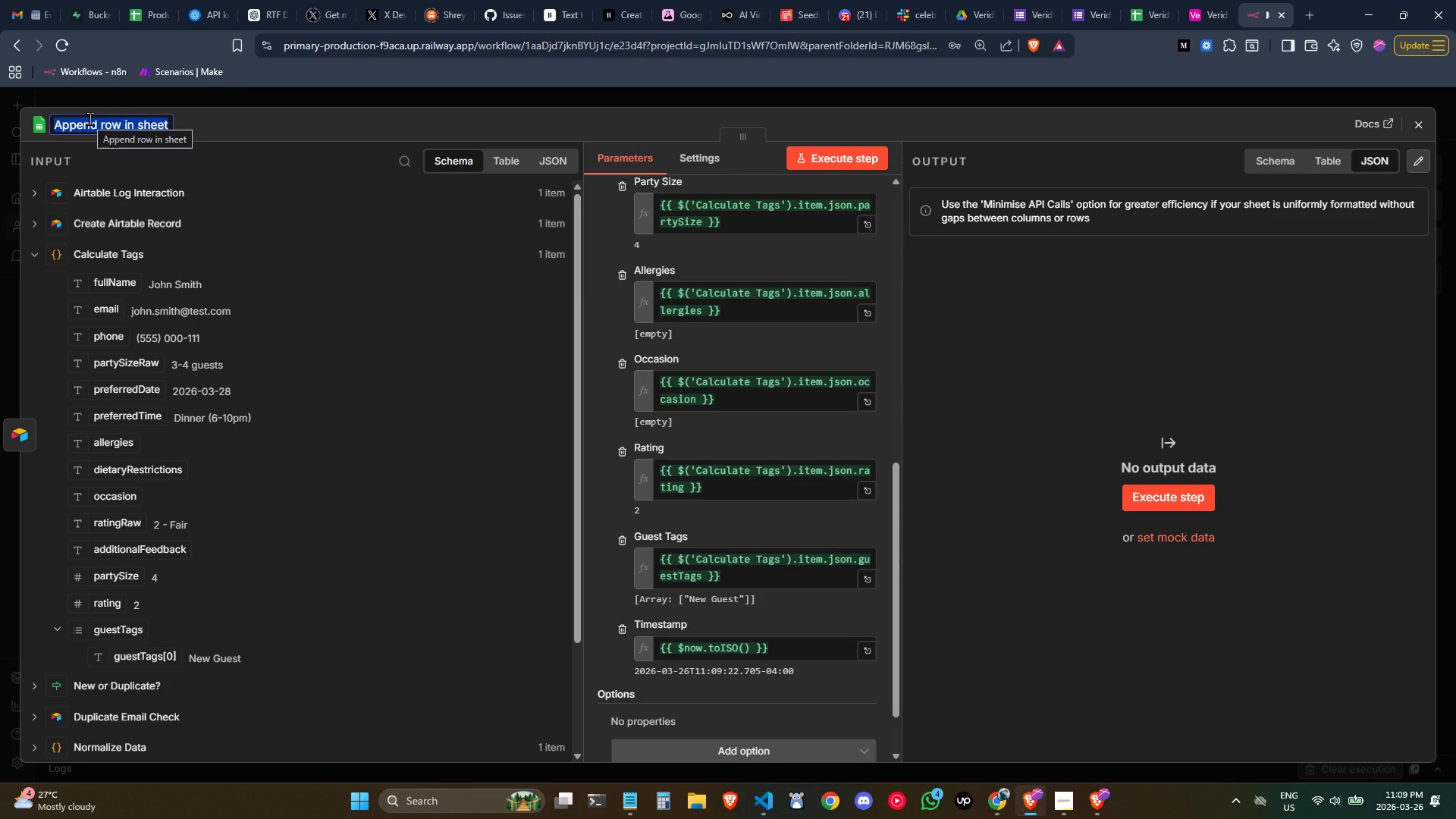 
wait(8.36)
 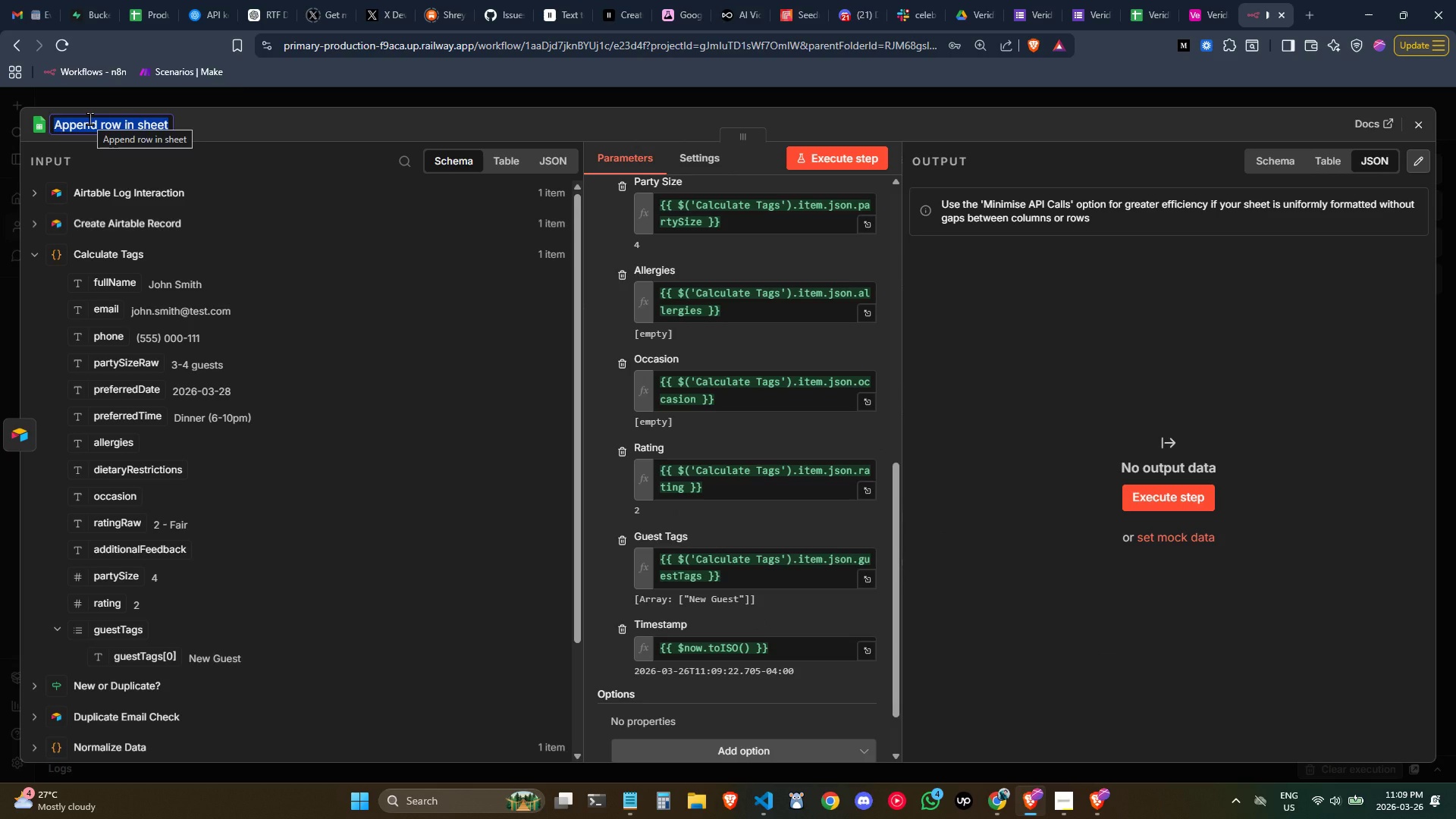 
key(Control+ControlLeft)